 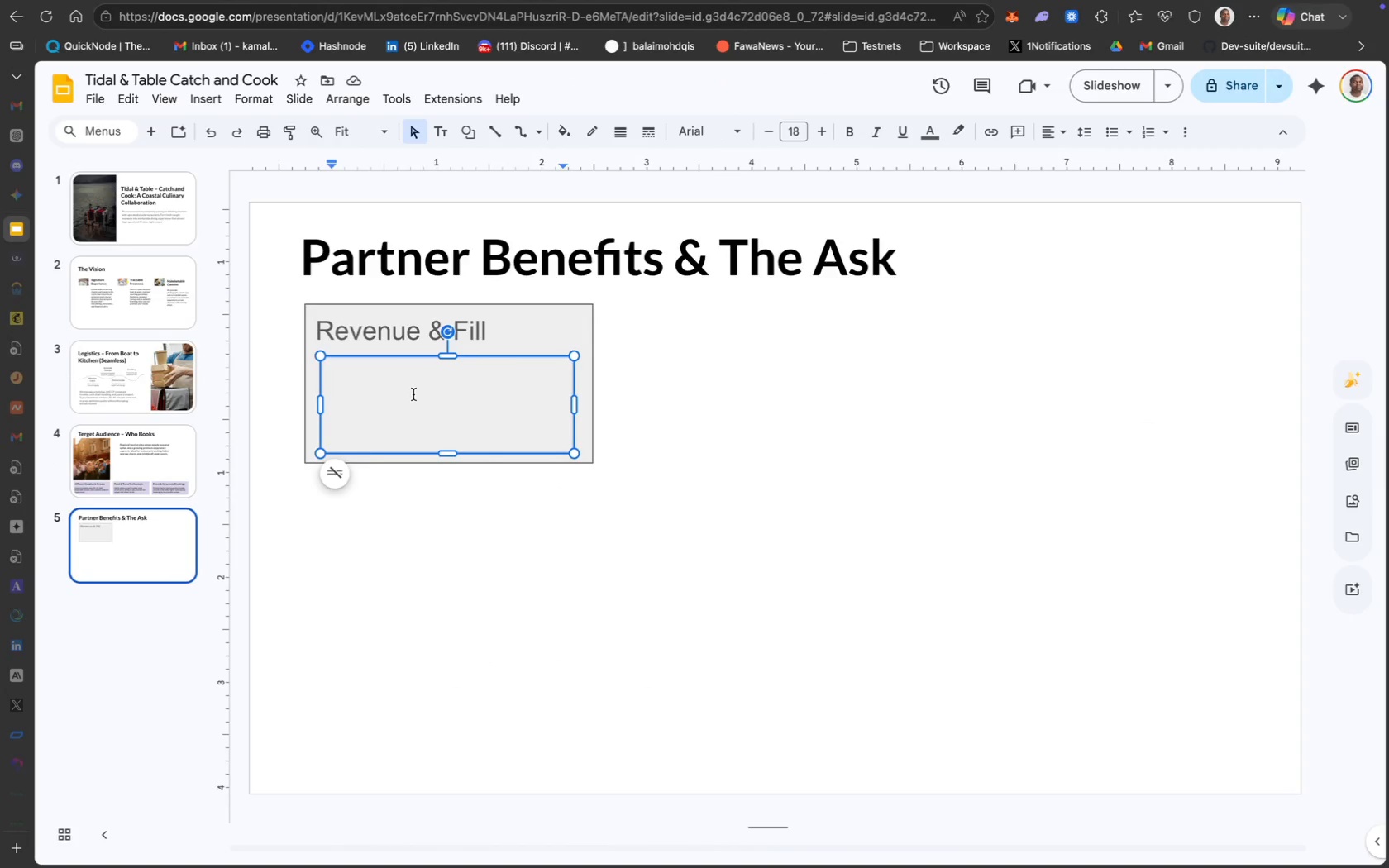 
key(Meta+A)
 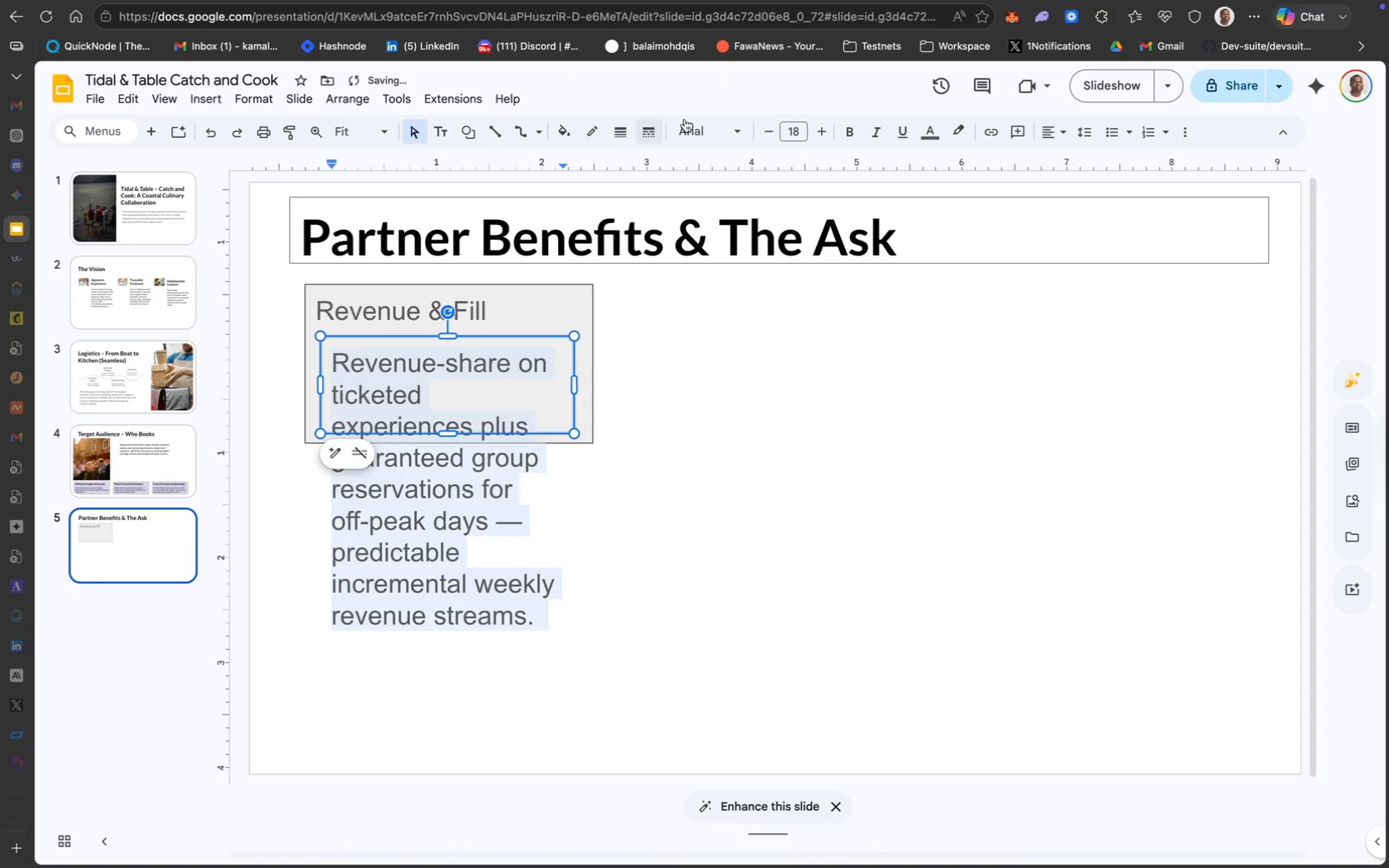 
left_click([709, 120])
 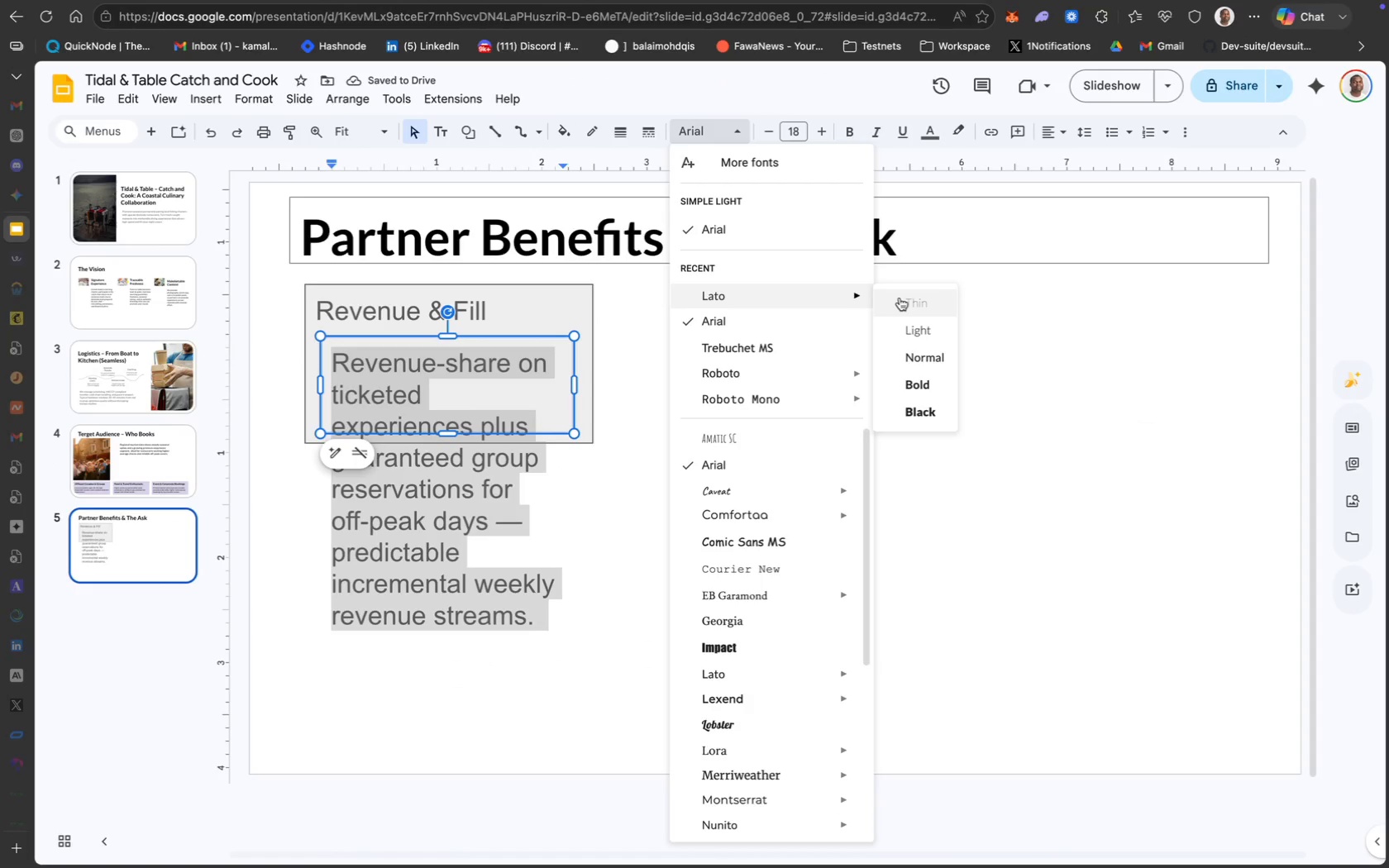 
left_click([918, 355])
 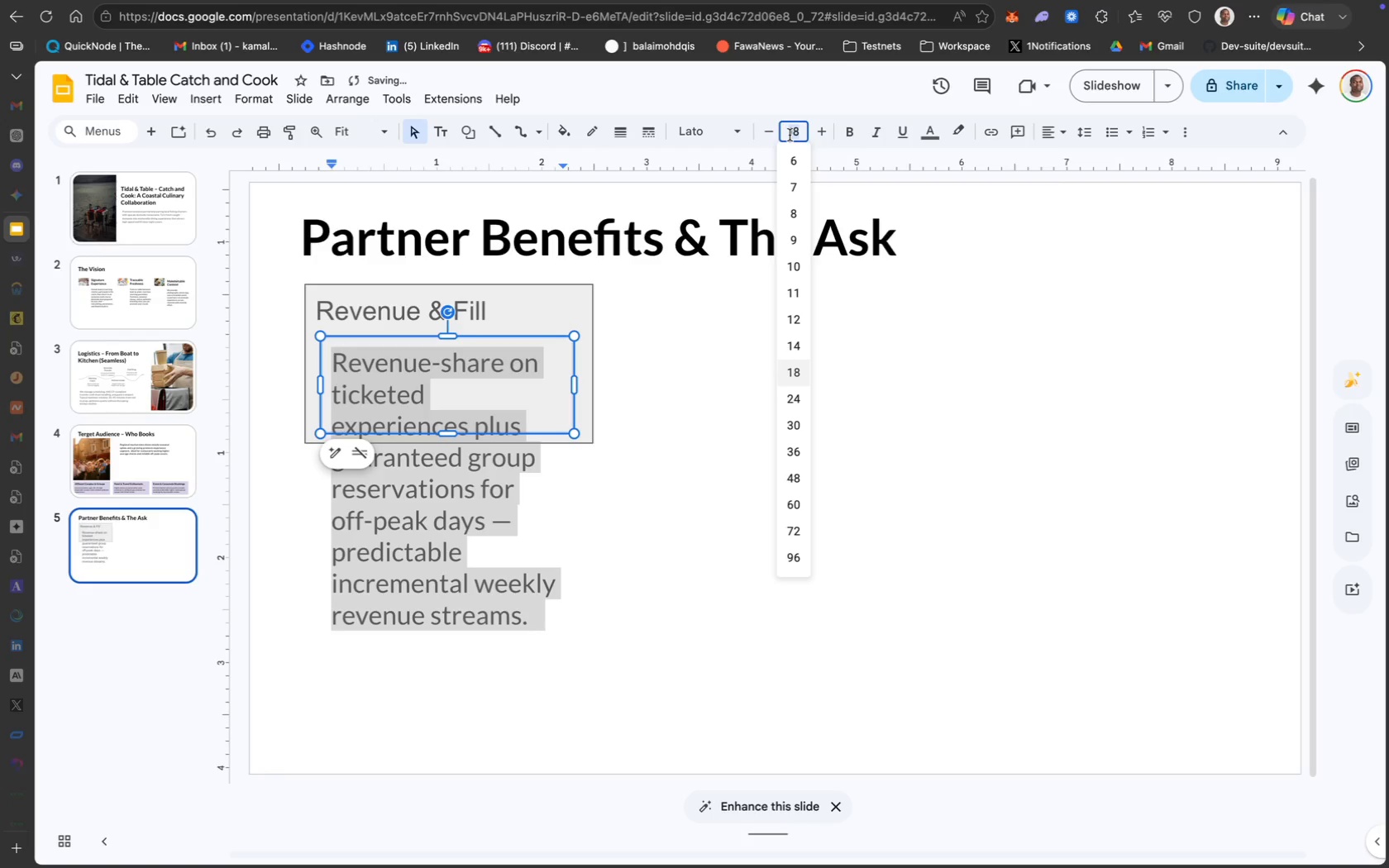 
type(19)
key(Backspace)
type(0)
 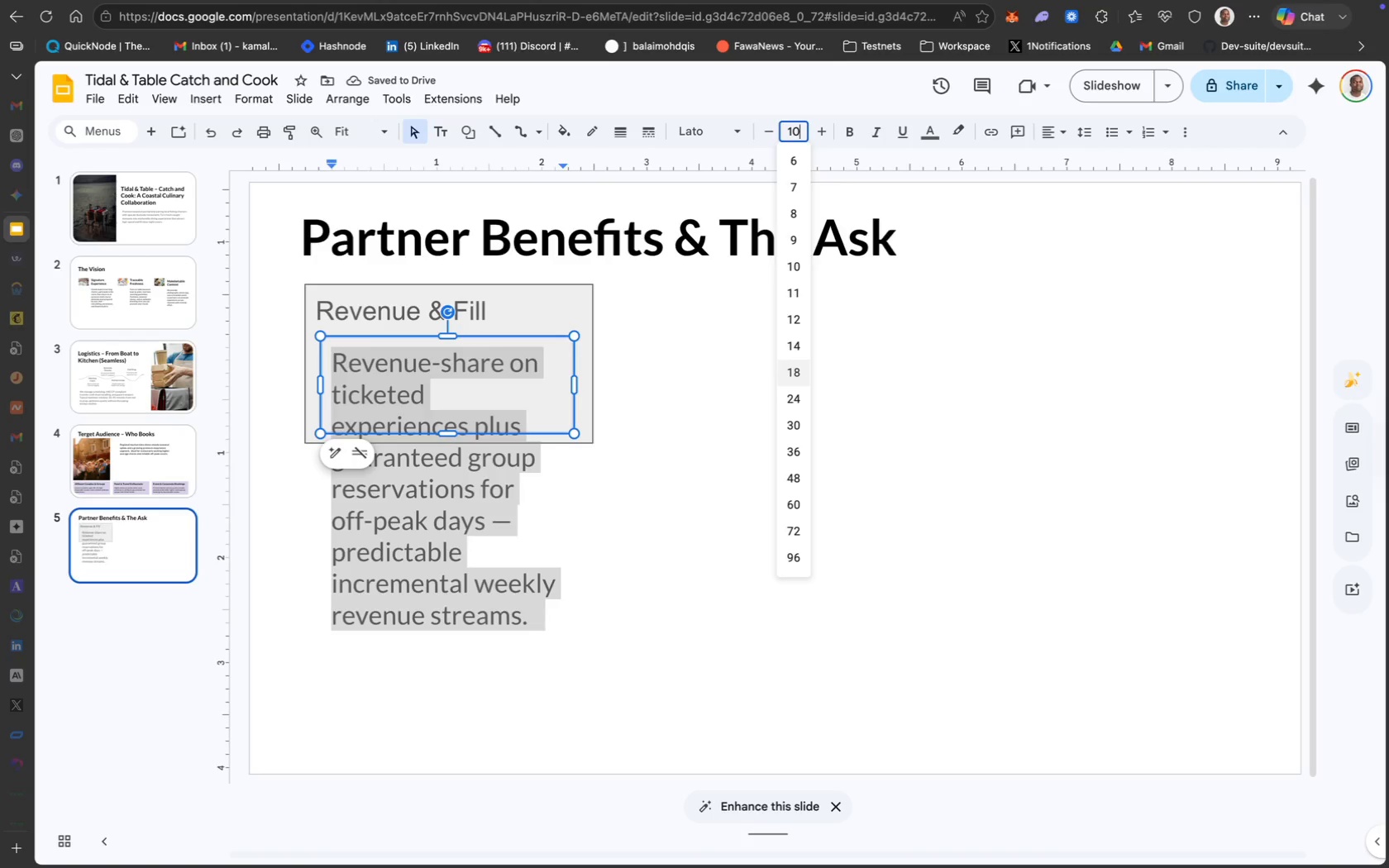 
key(Enter)
 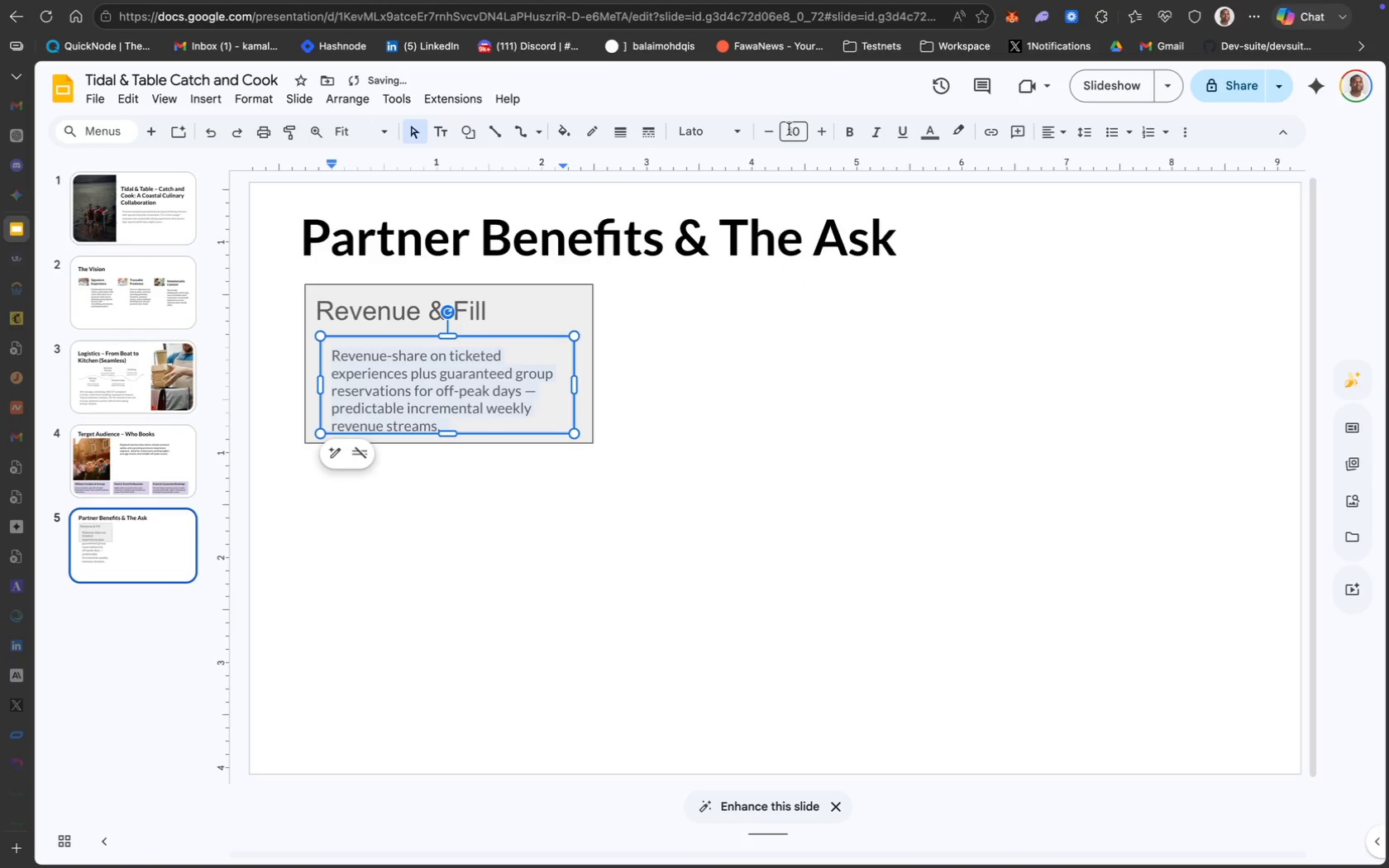 
left_click([795, 130])
 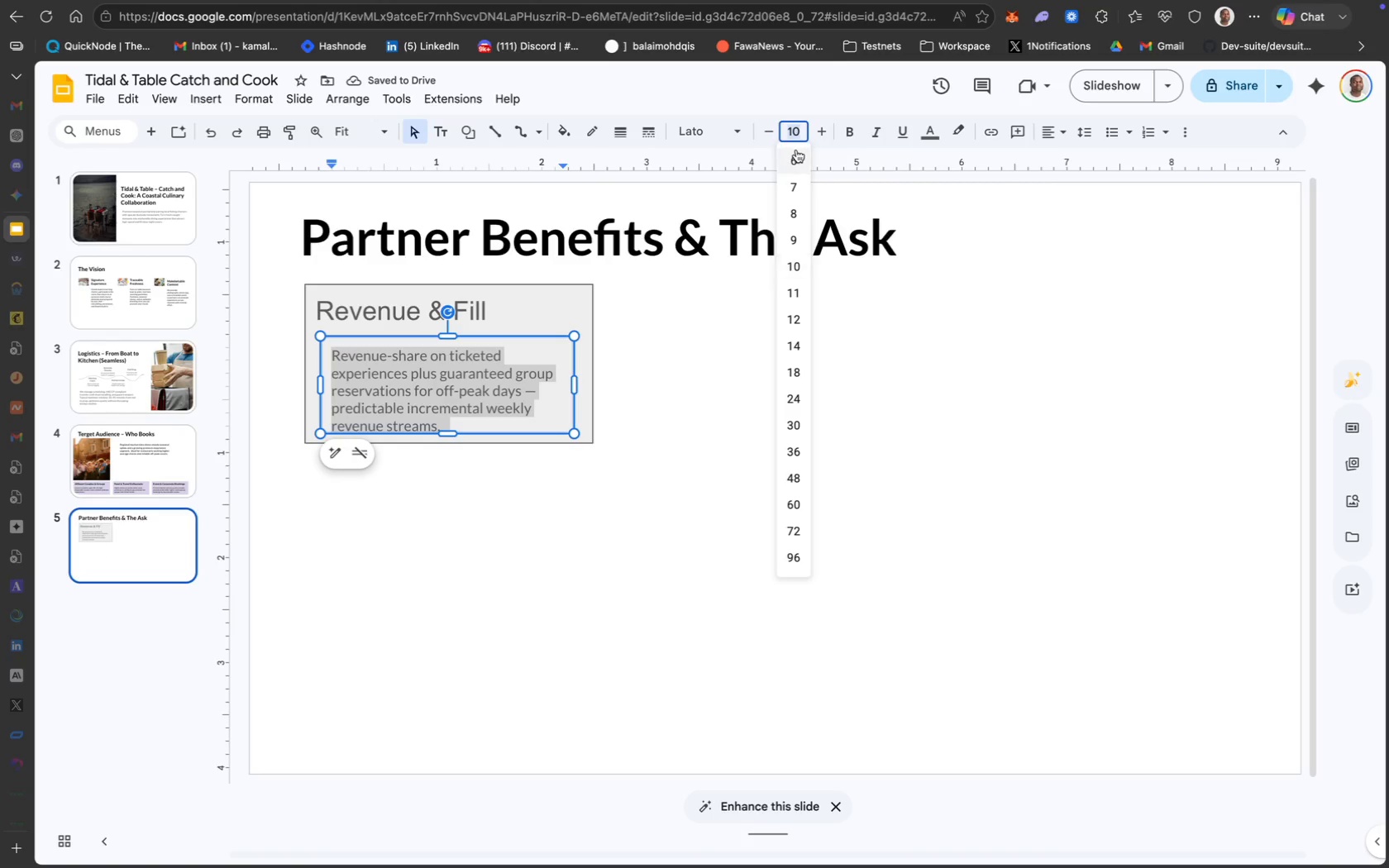 
key(8)
 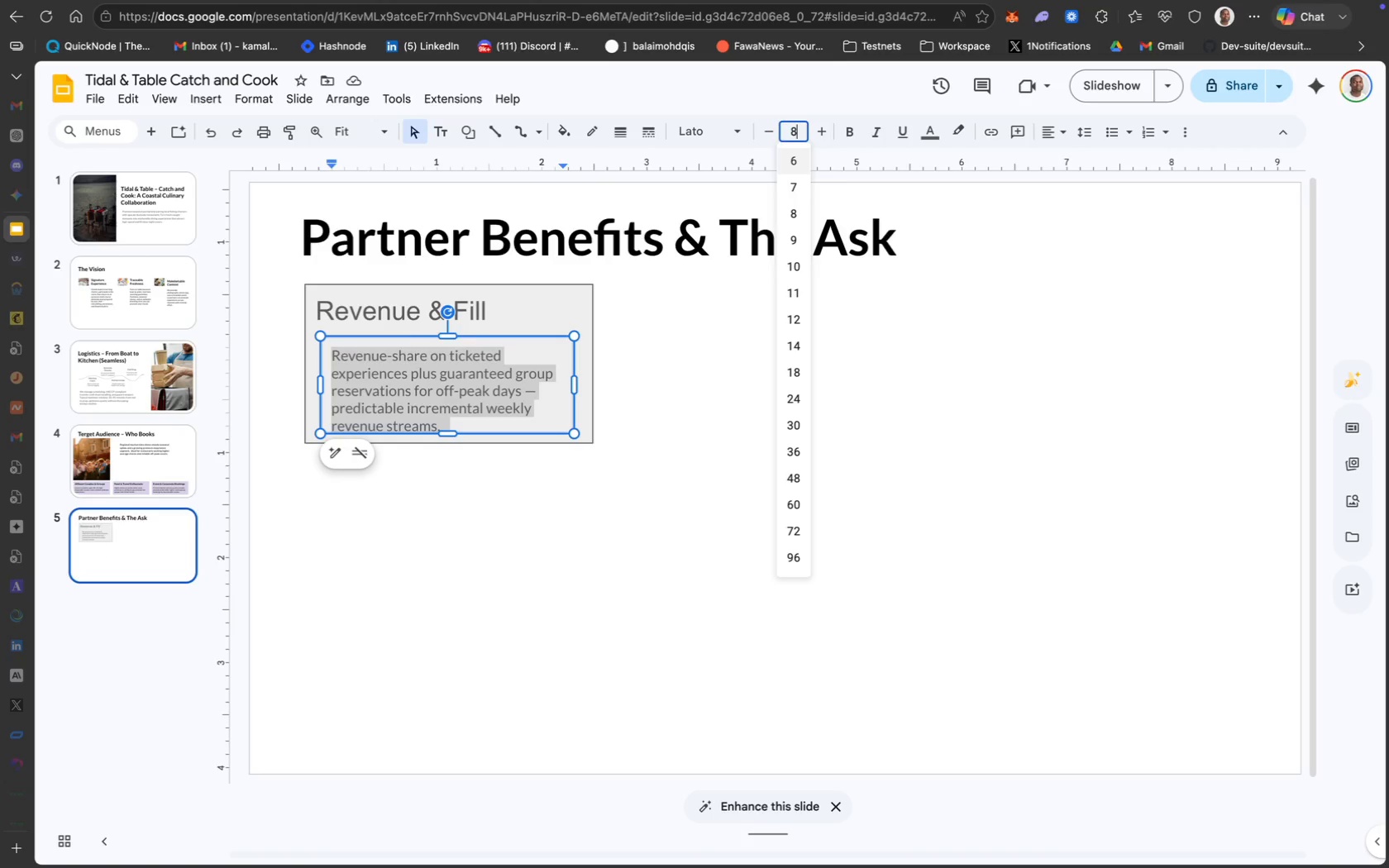 
key(Enter)
 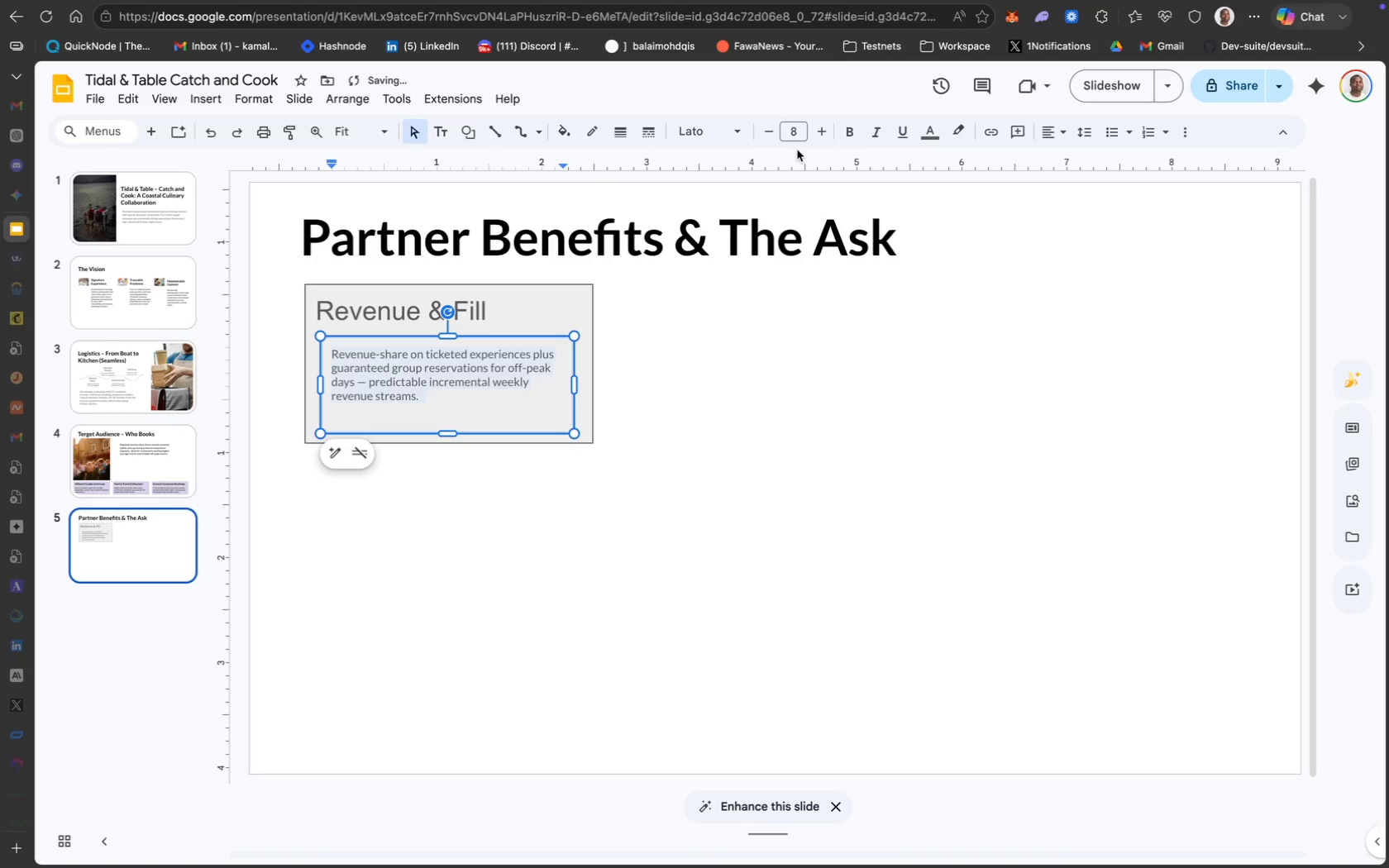 
left_click([797, 150])
 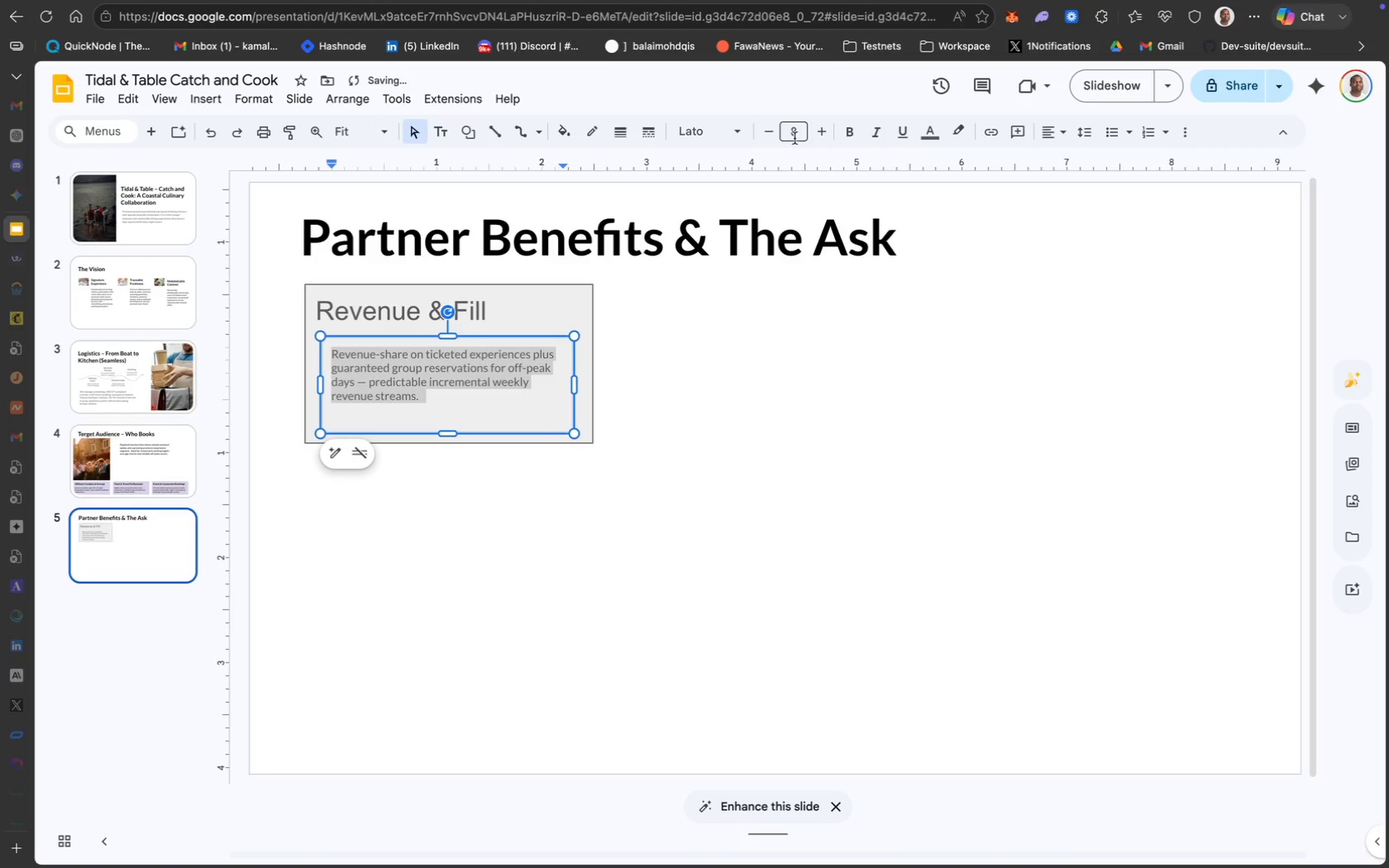 
left_click([795, 137])
 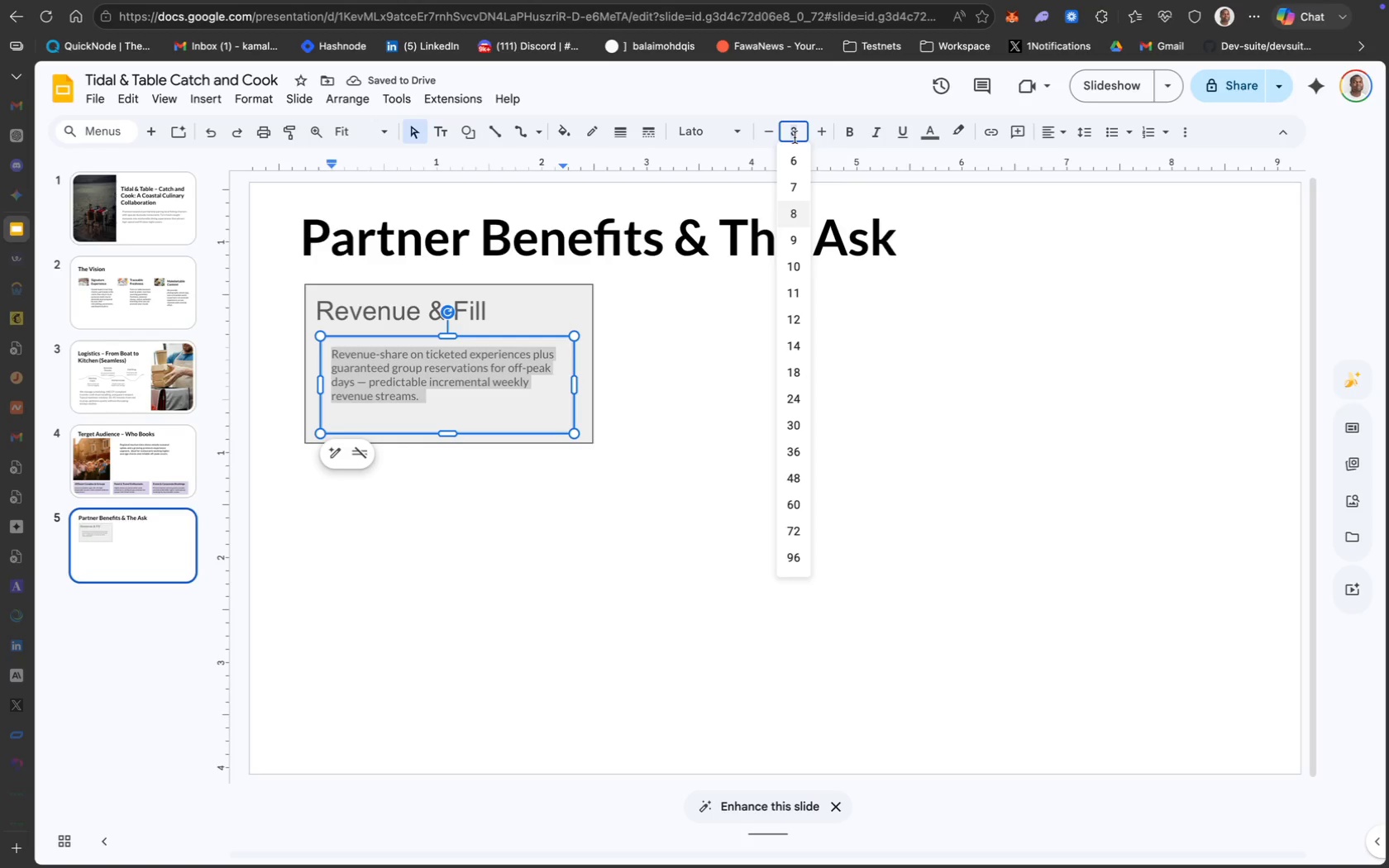 
key(9)
 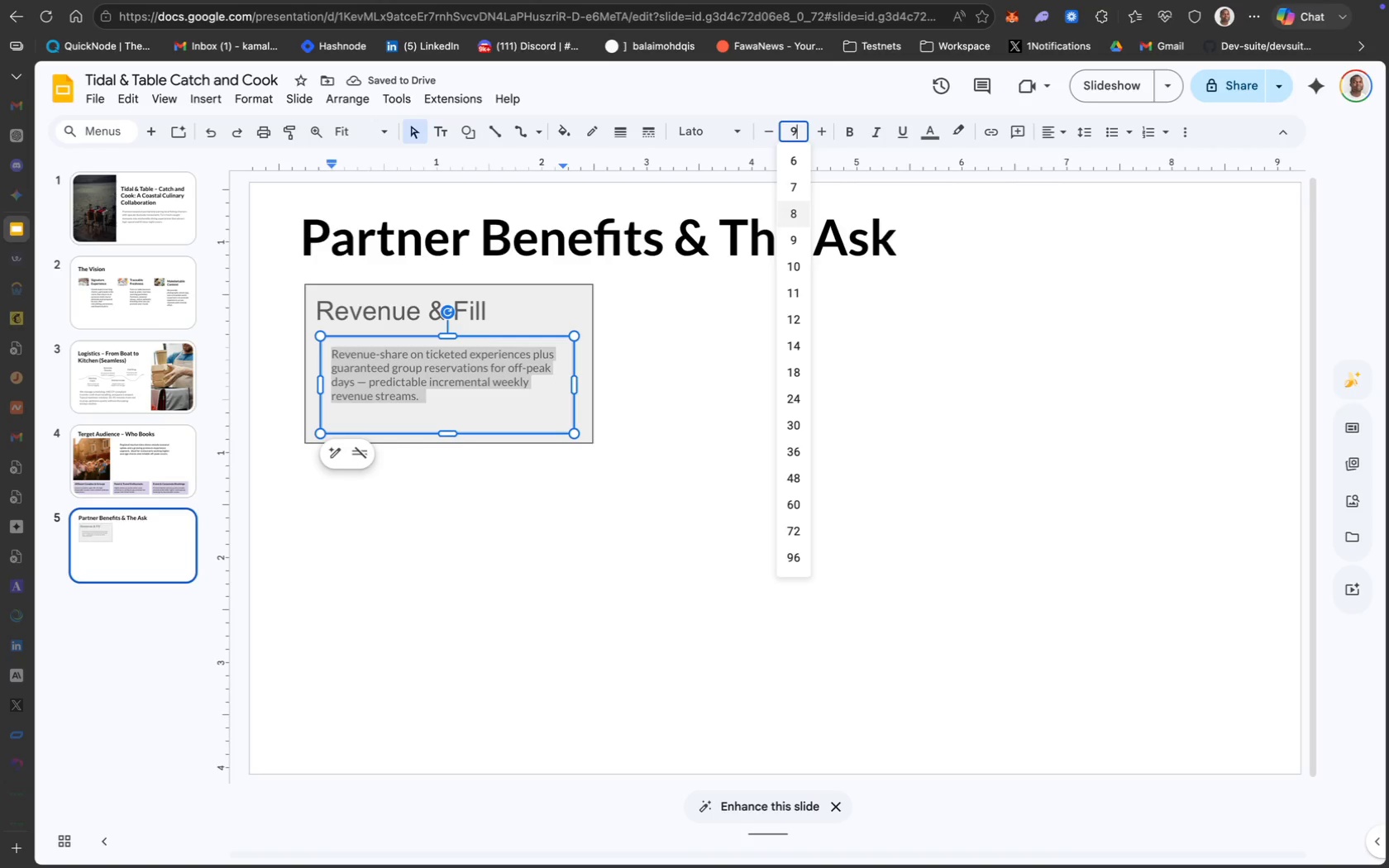 
key(Enter)
 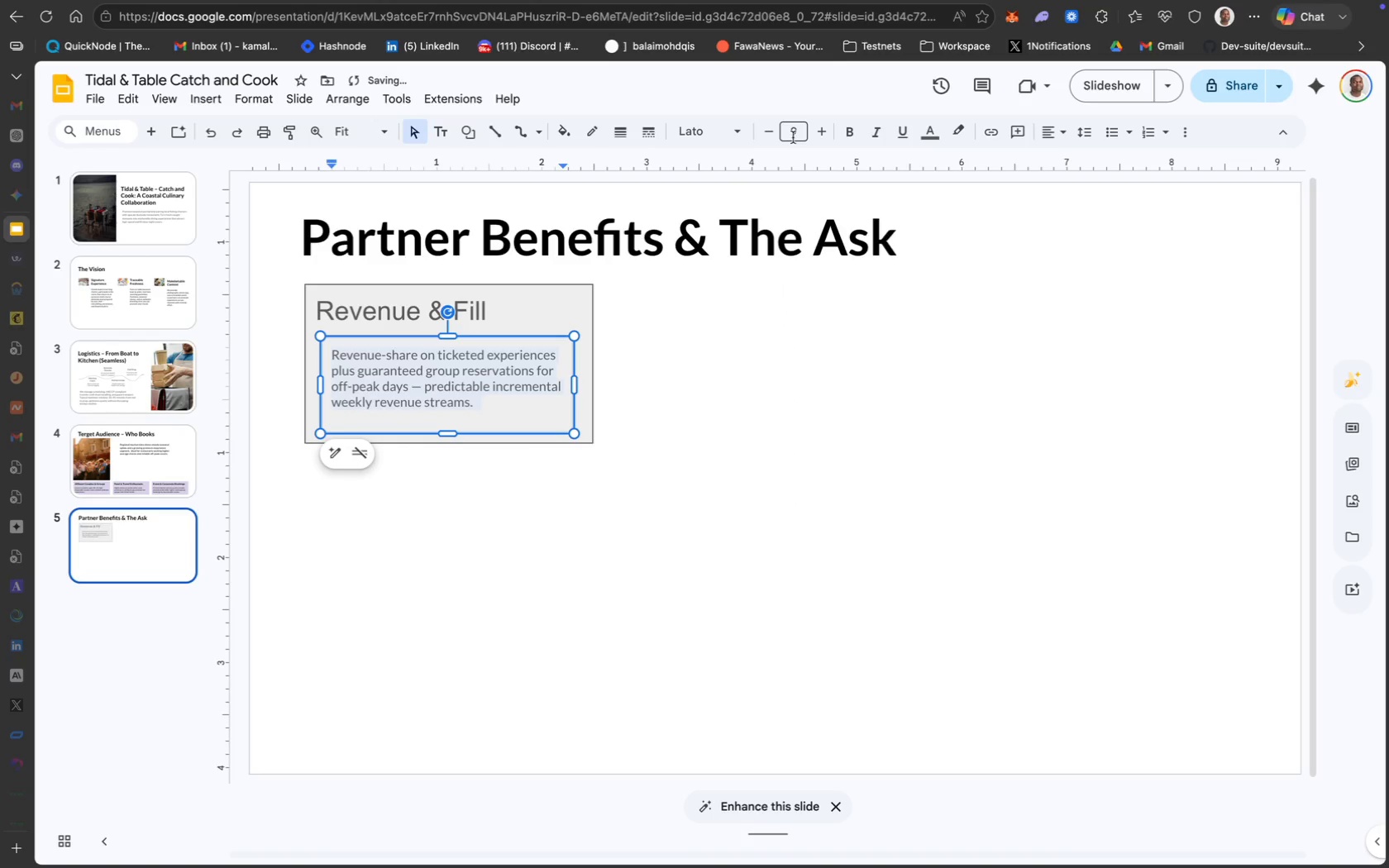 
left_click([798, 130])
 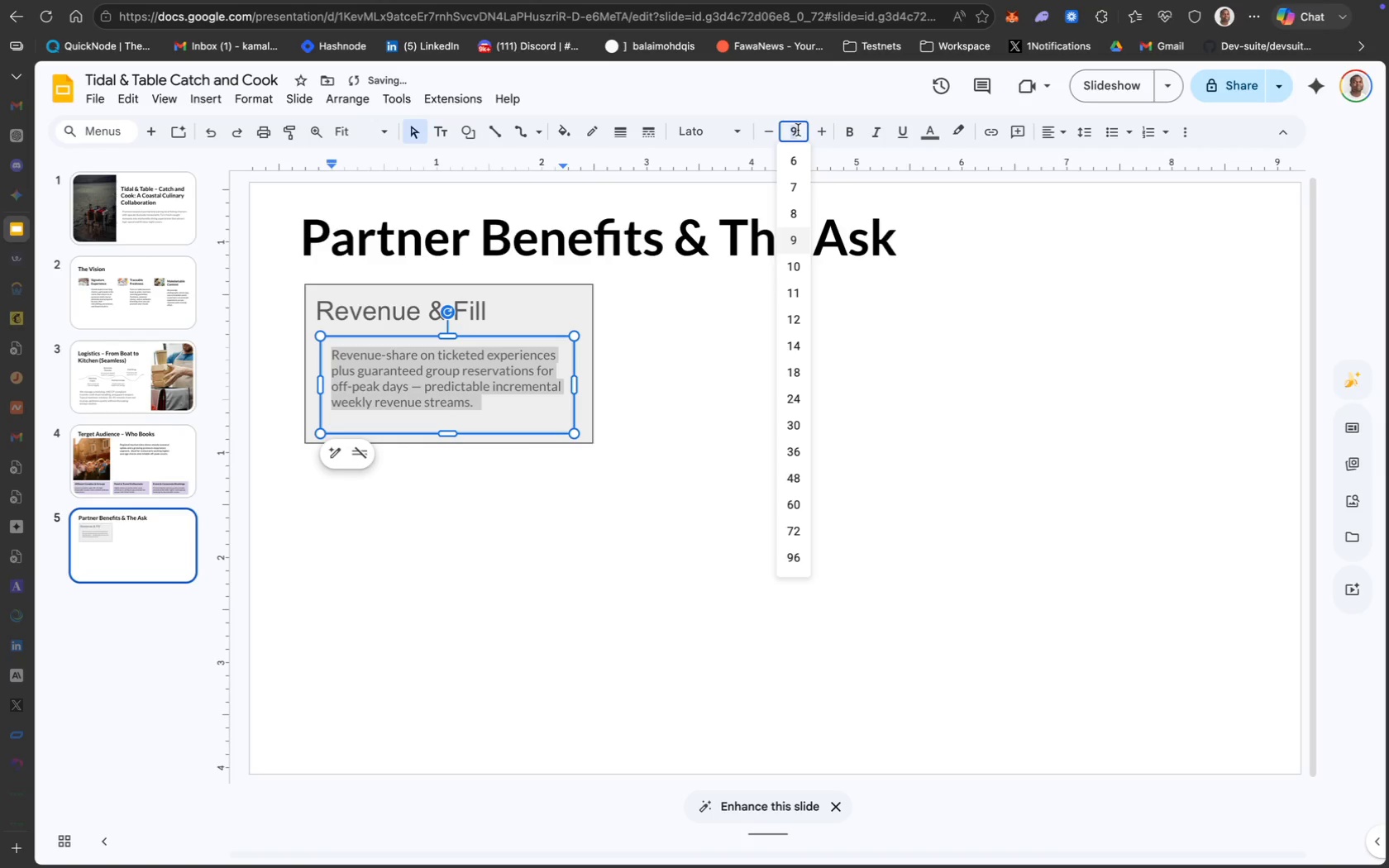 
type(10.5)
 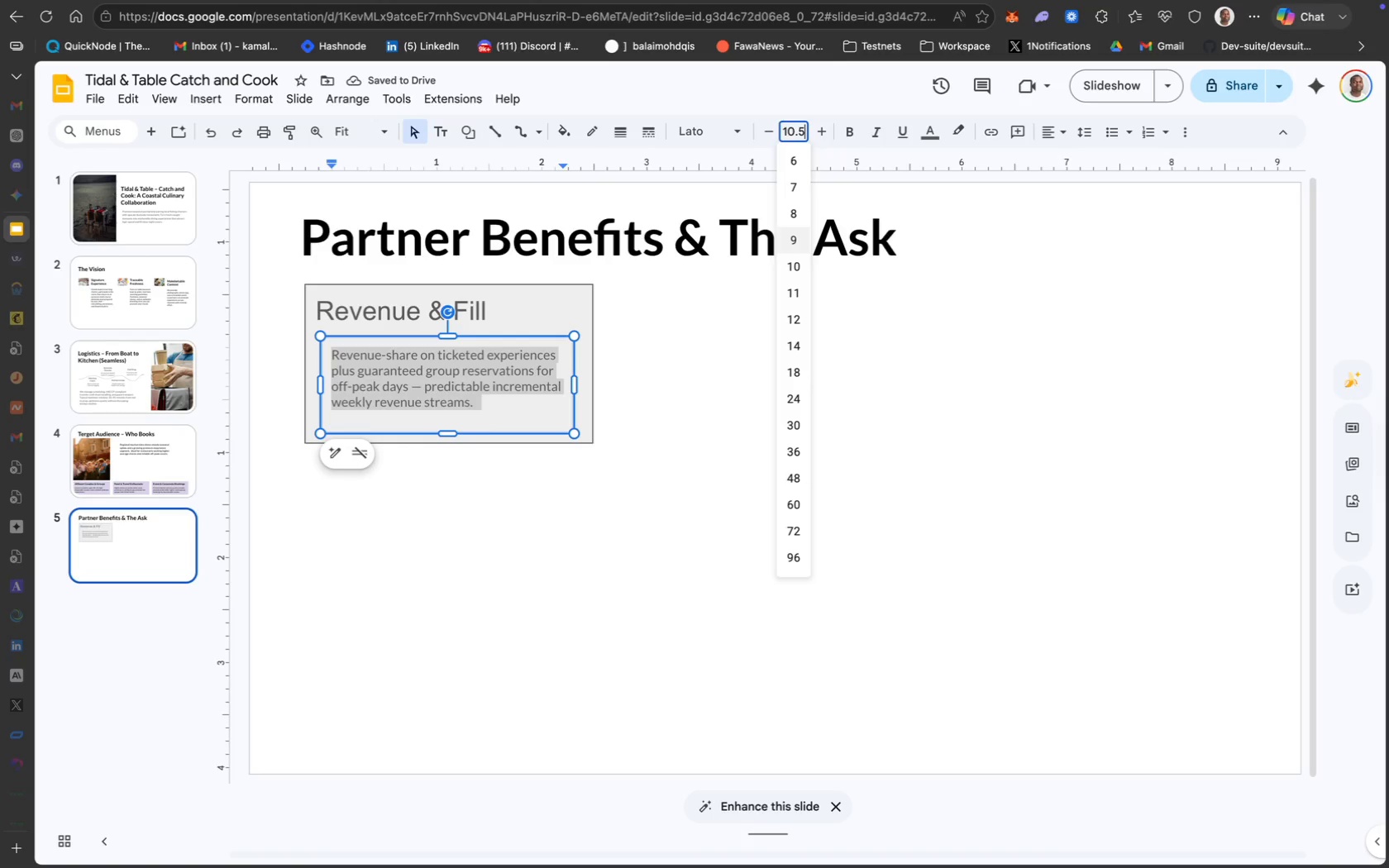 
key(Enter)
 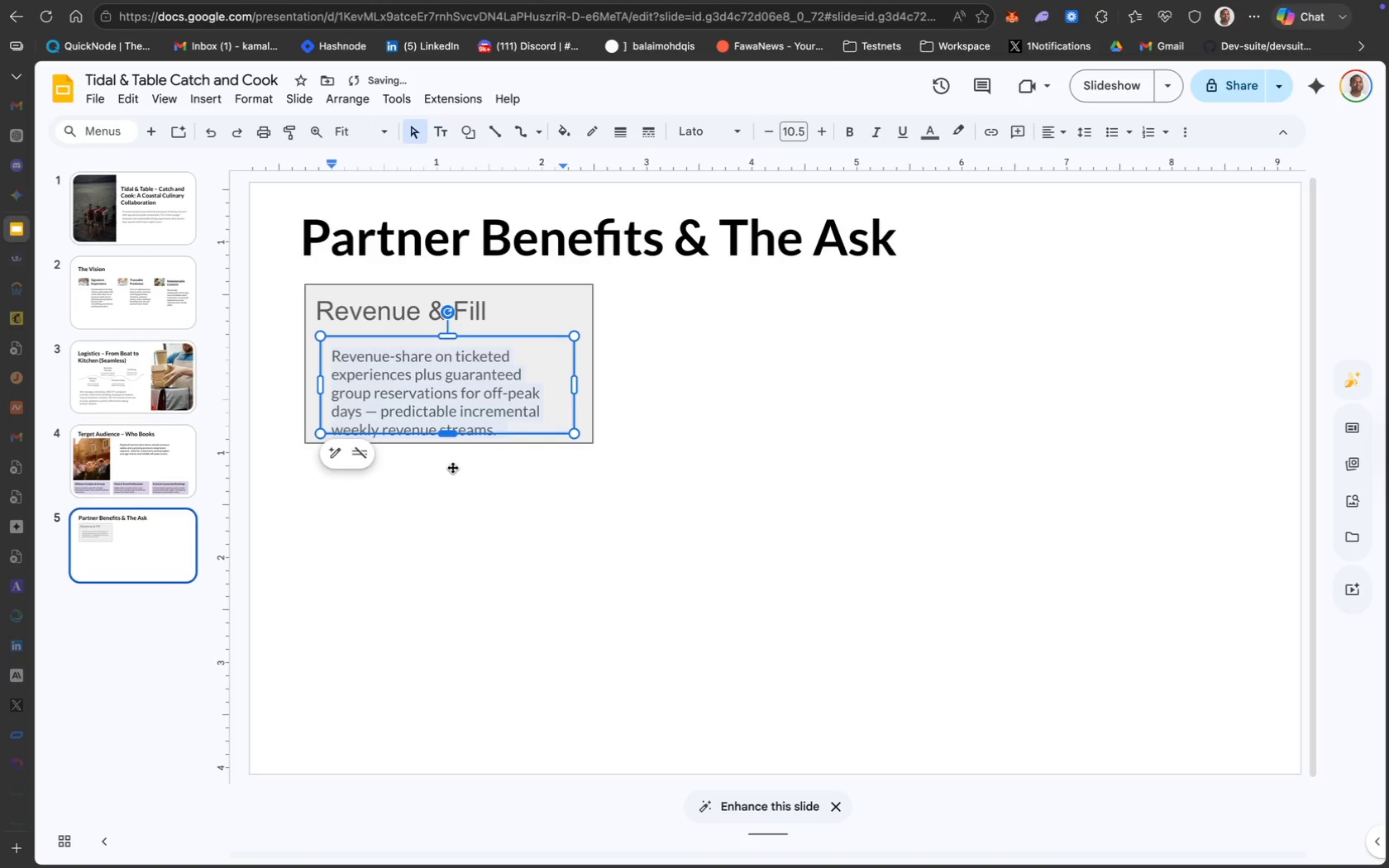 
left_click([462, 399])
 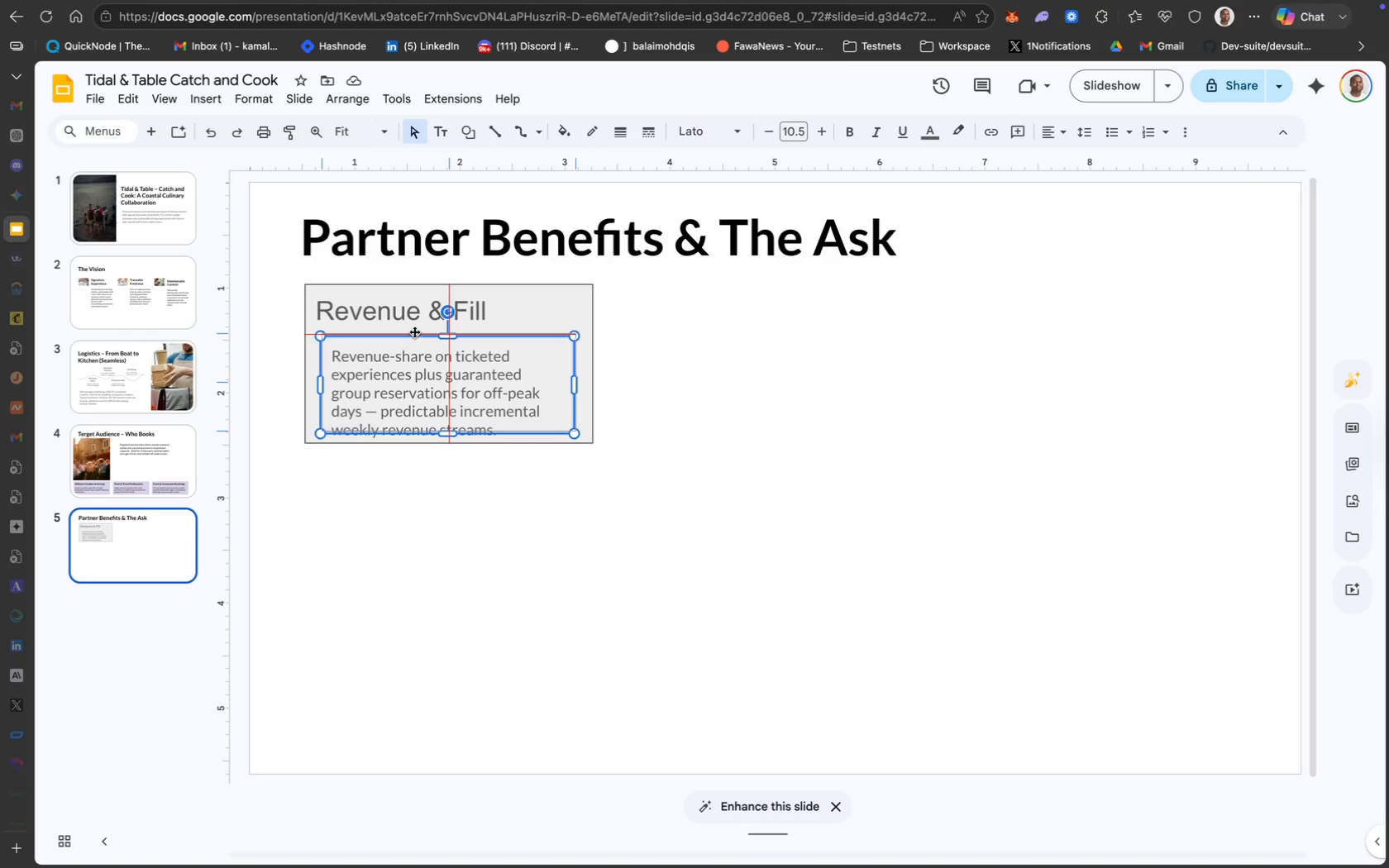 
wait(5.1)
 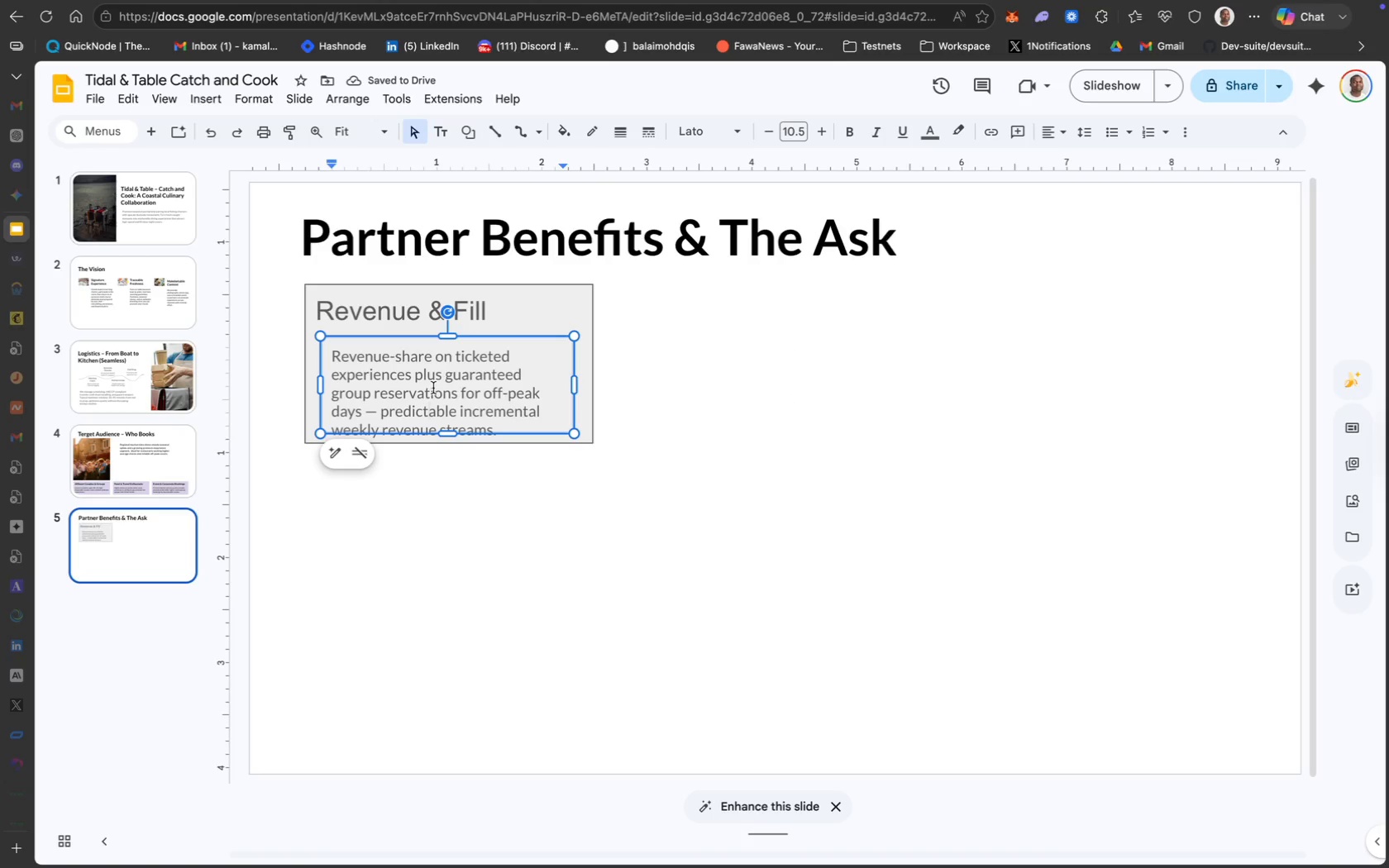 
left_click([418, 365])
 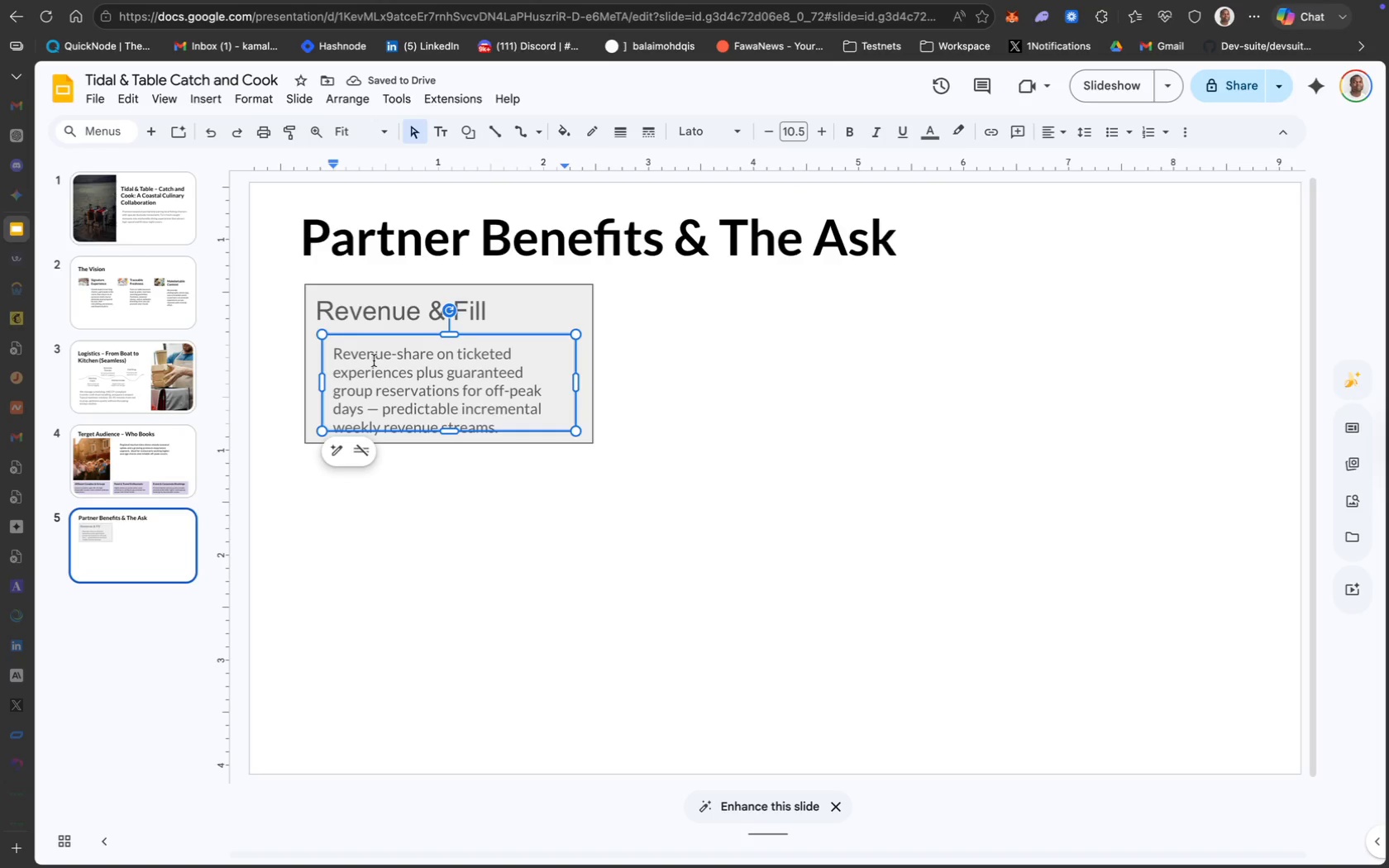 
hold_key(key=CommandLeft, duration=0.59)
 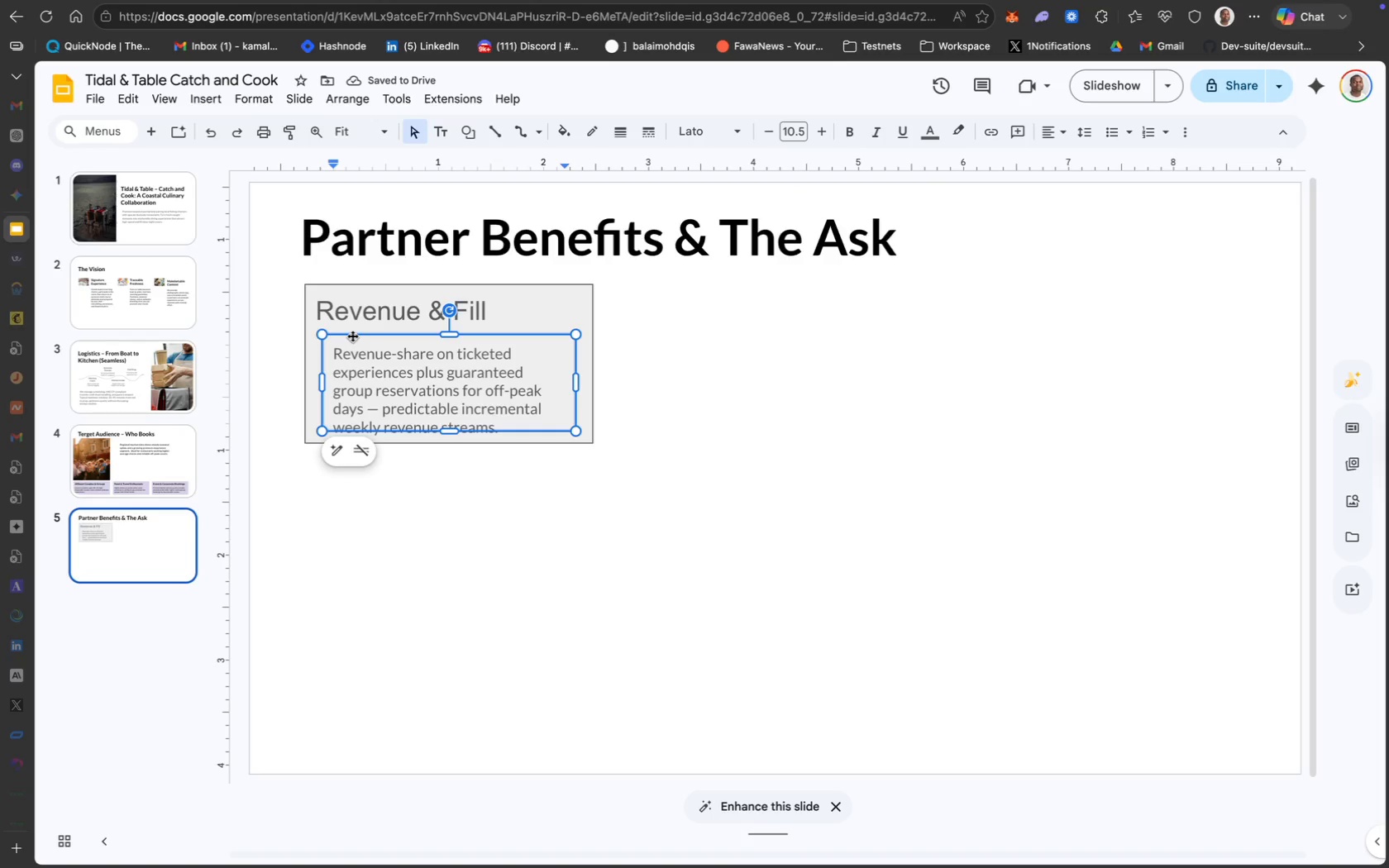 
left_click_drag(start_coordinate=[352, 334], to_coordinate=[337, 336])
 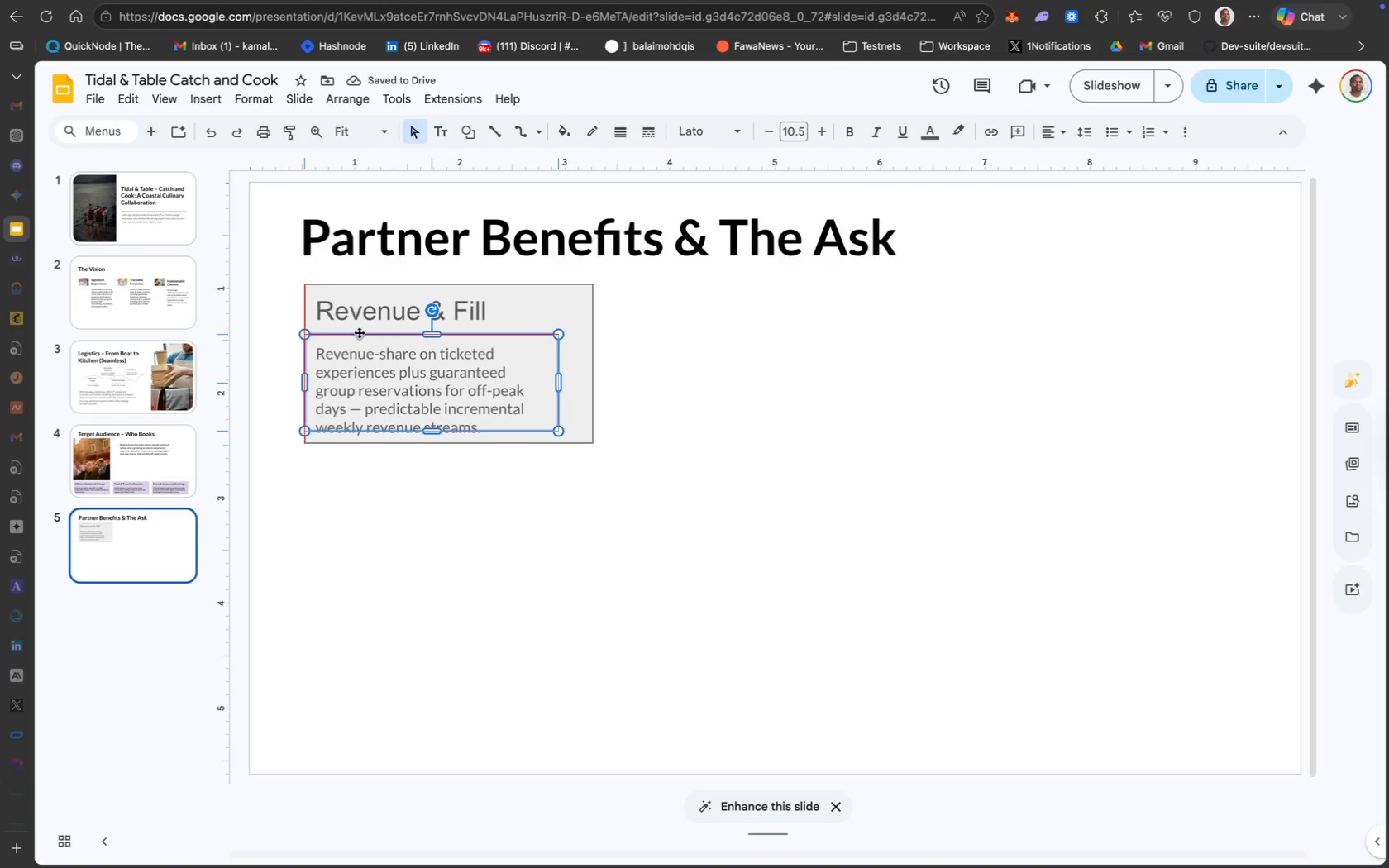 
wait(5.88)
 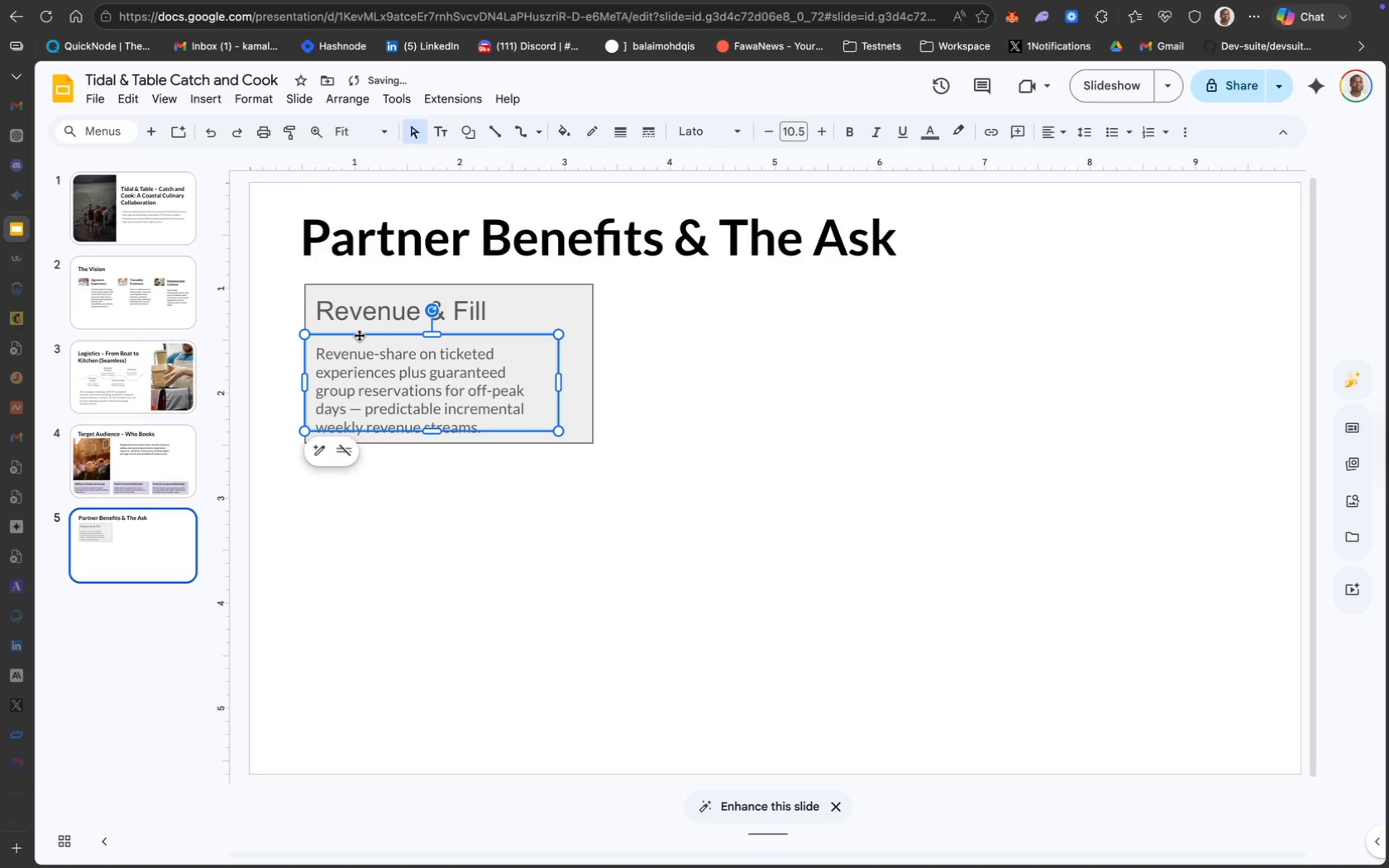 
left_click_drag(start_coordinate=[365, 331], to_coordinate=[369, 327])
 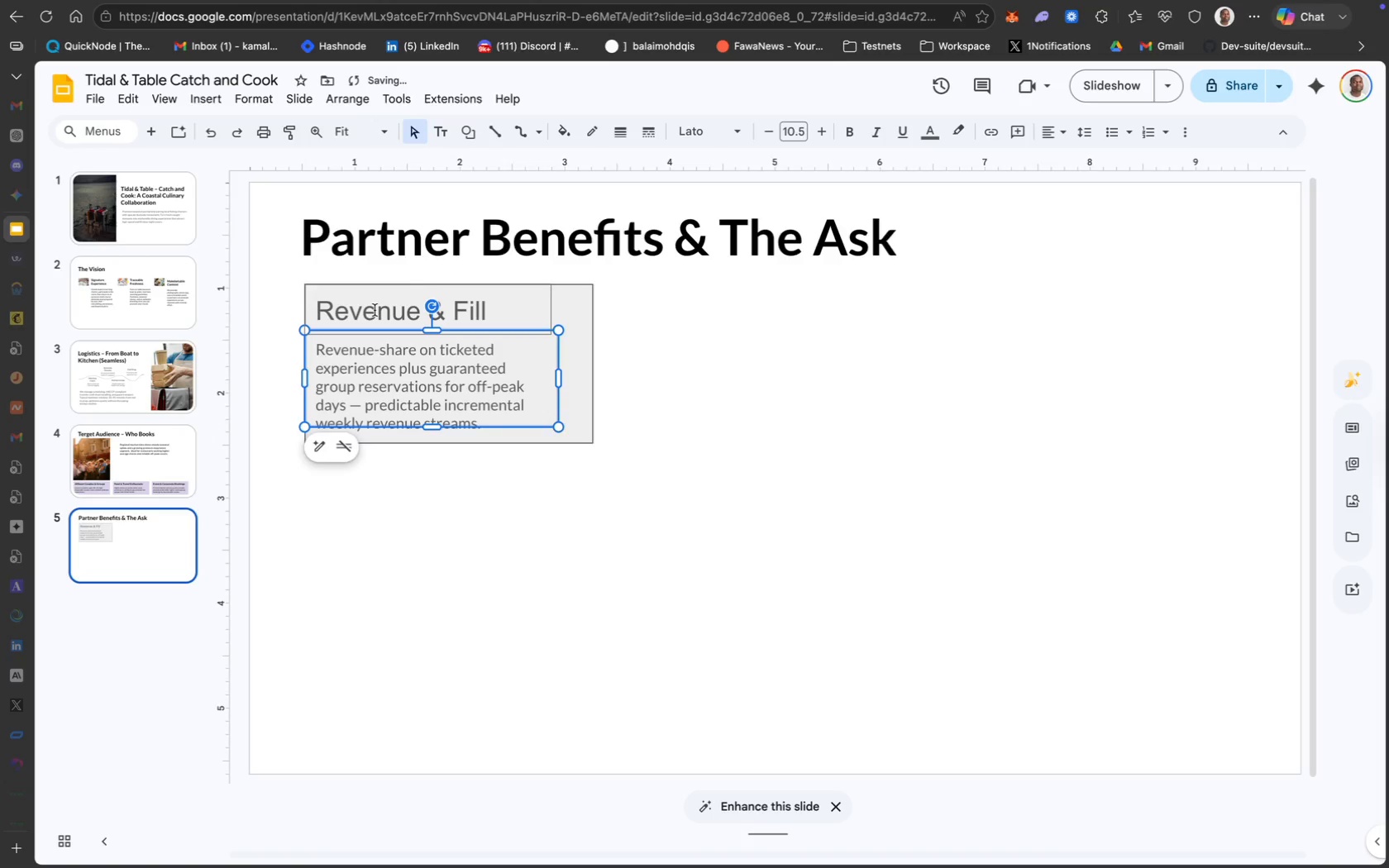 
left_click([375, 309])
 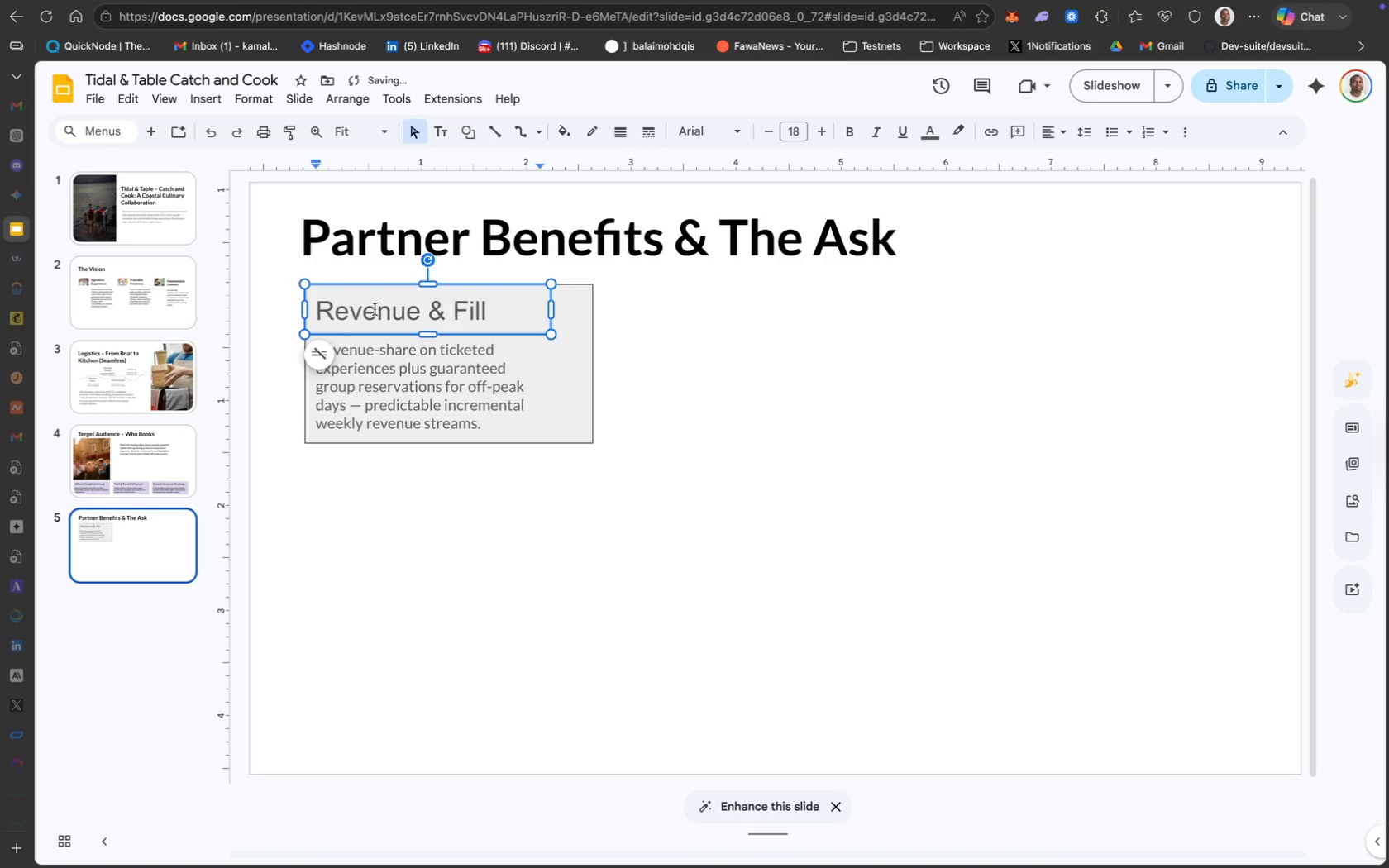 
key(Meta+A)
 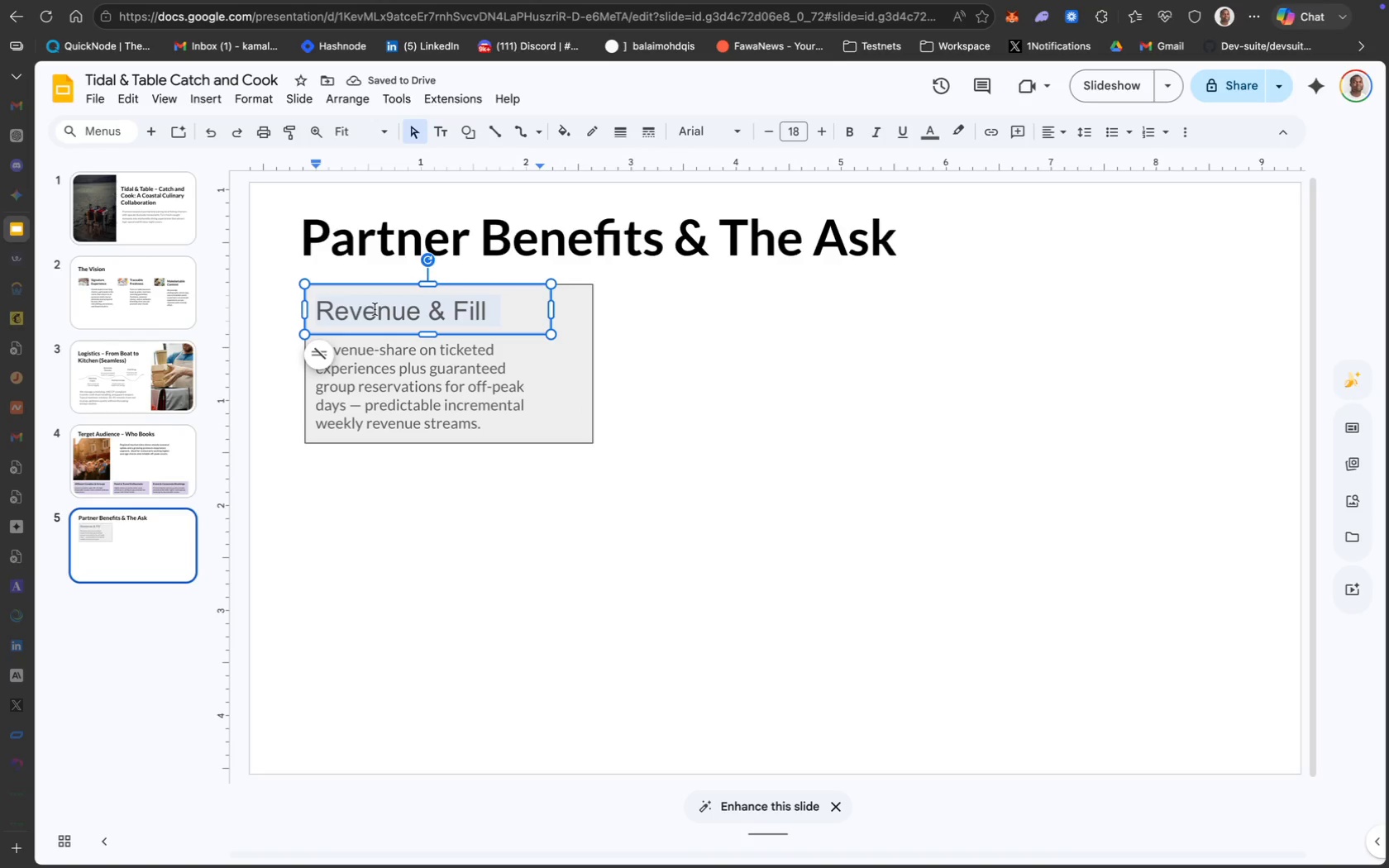 
key(Meta+B)
 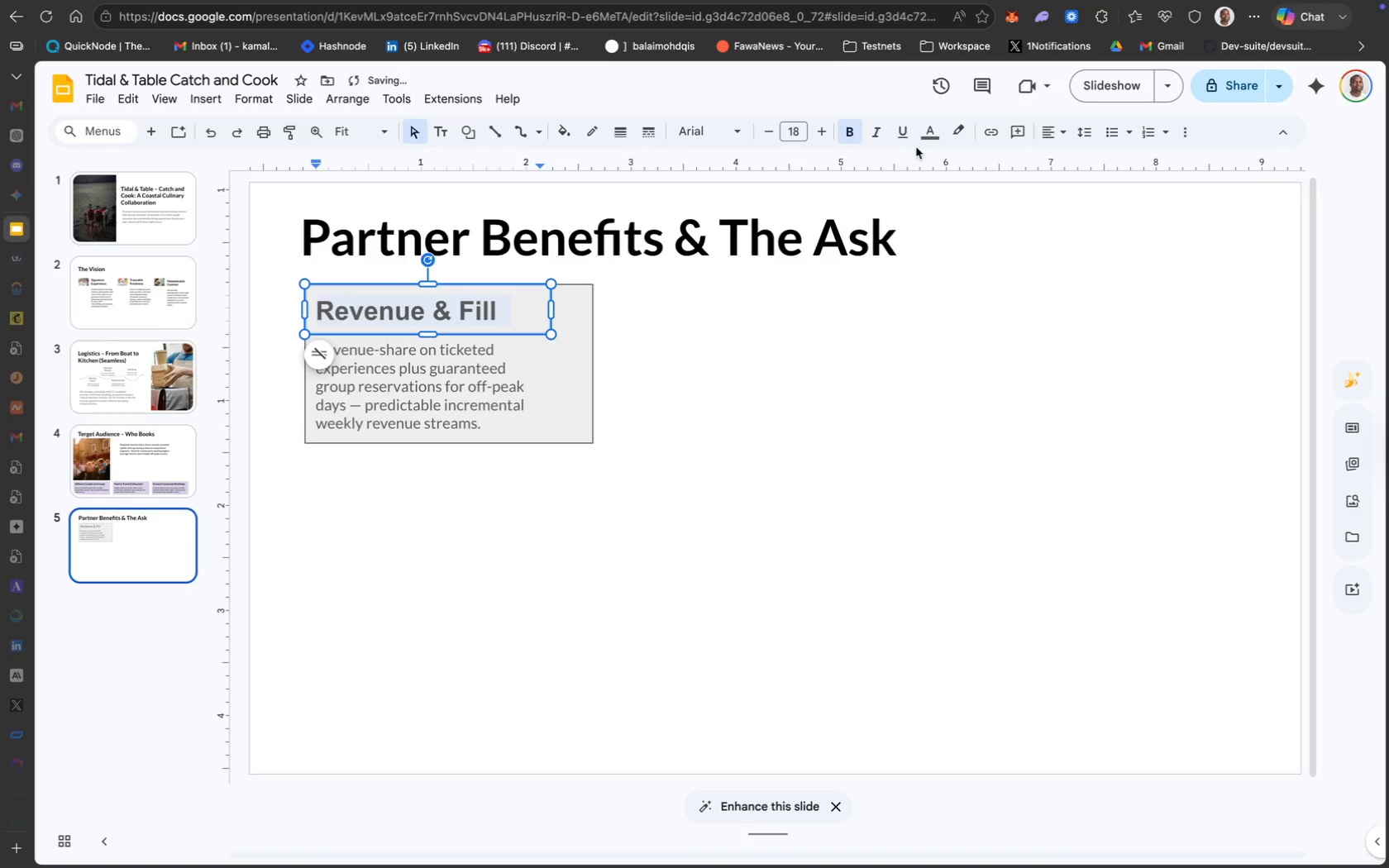 
left_click([932, 139])
 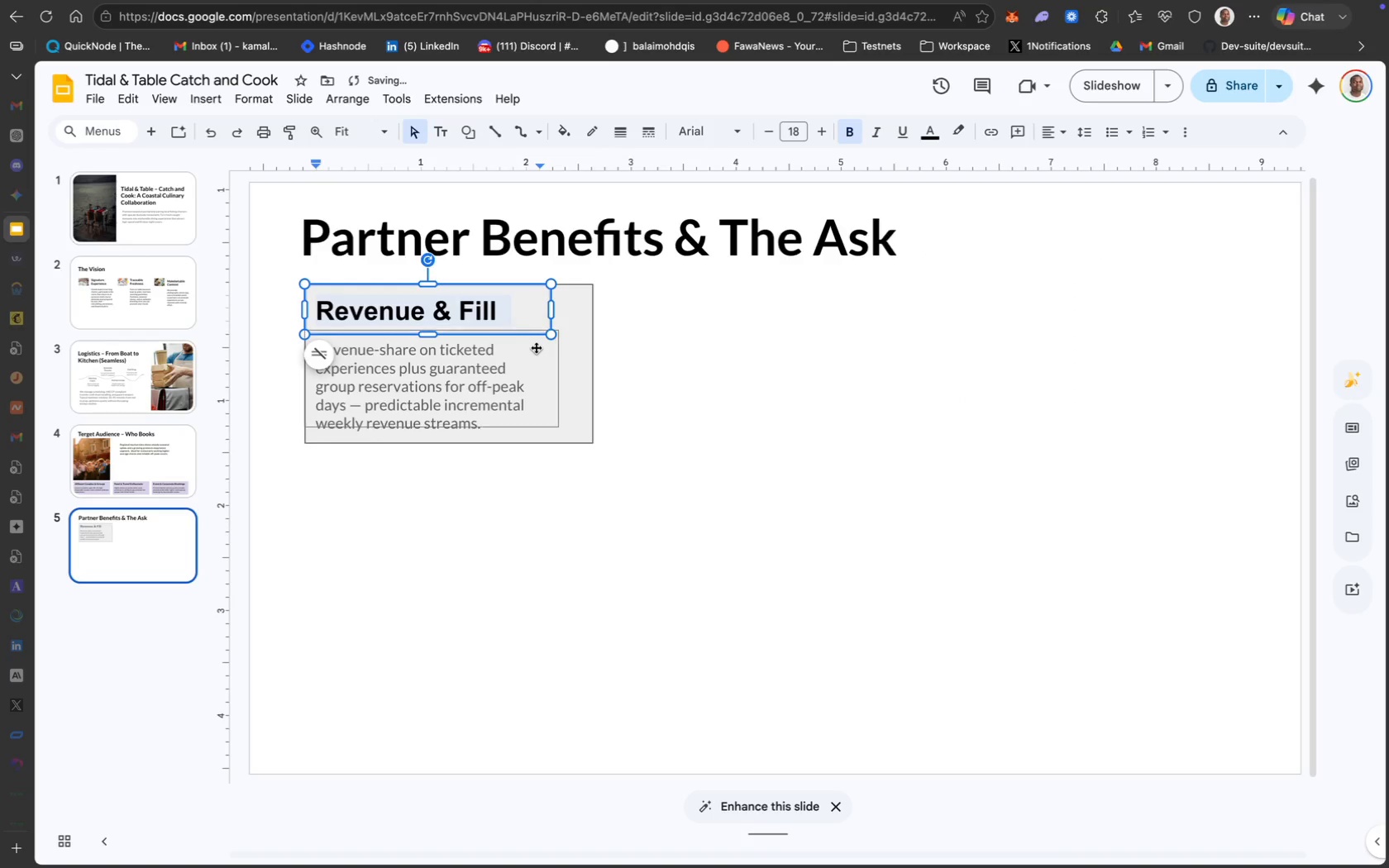 
left_click([480, 374])
 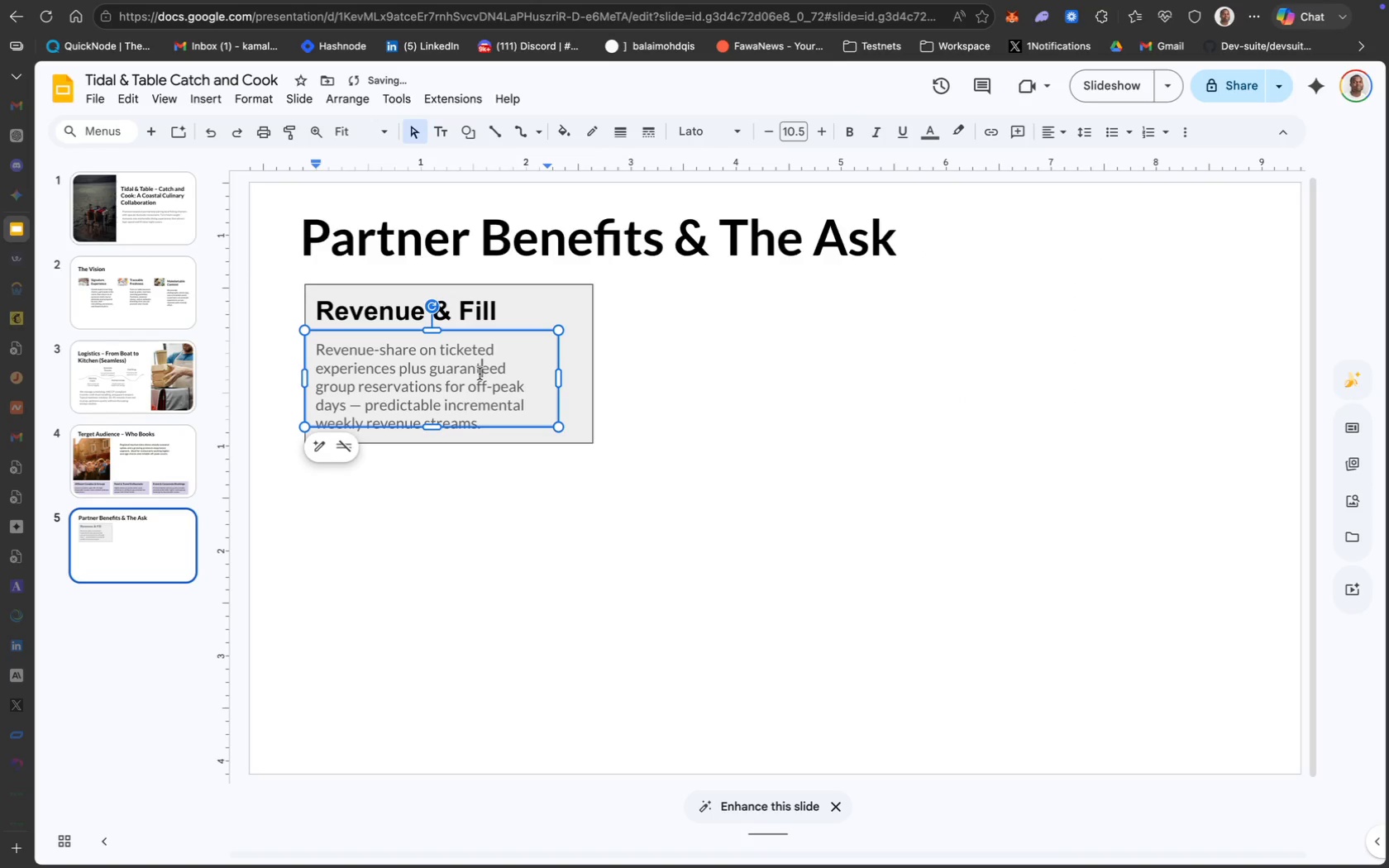 
key(Meta+CommandLeft)
 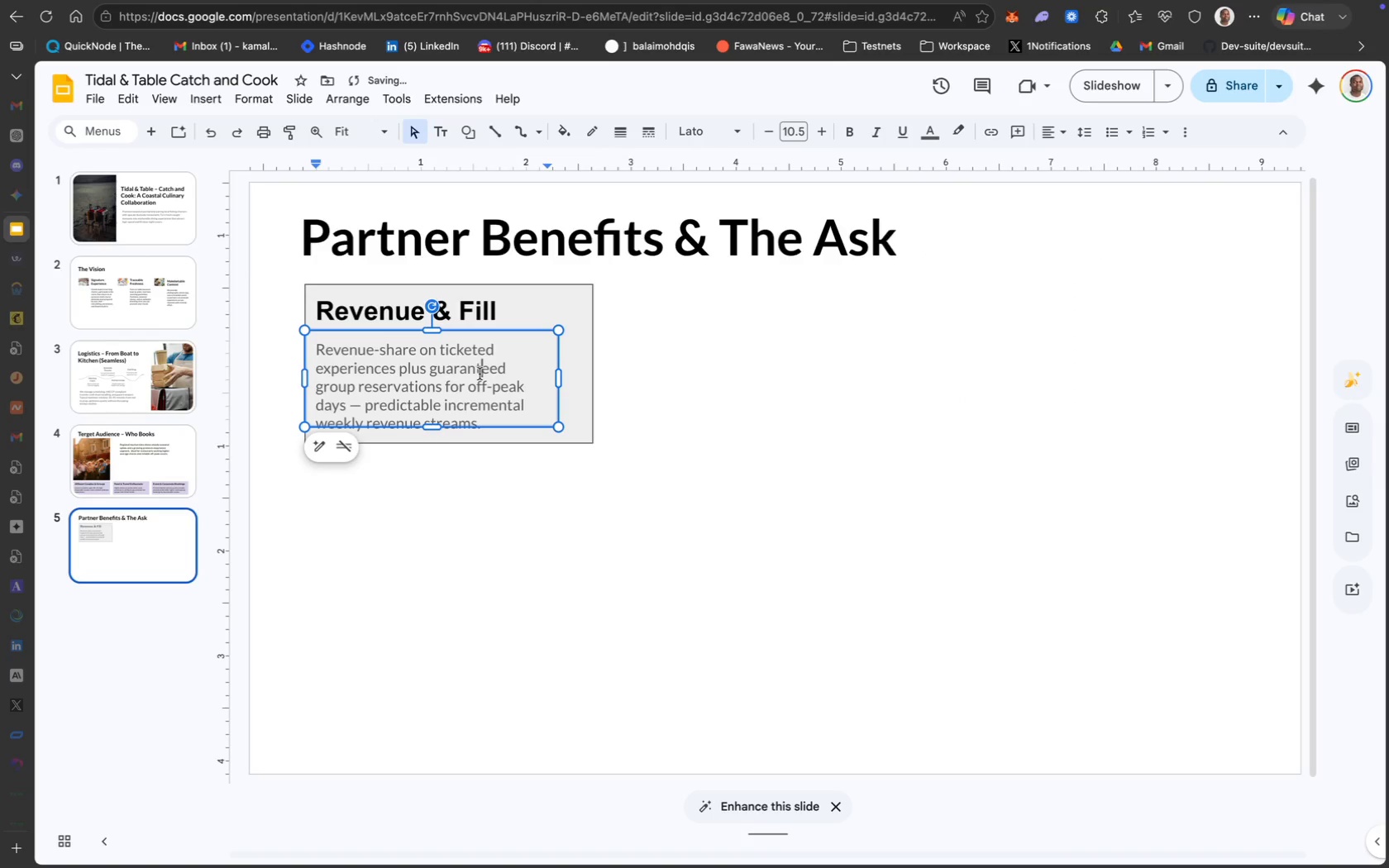 
key(Meta+A)
 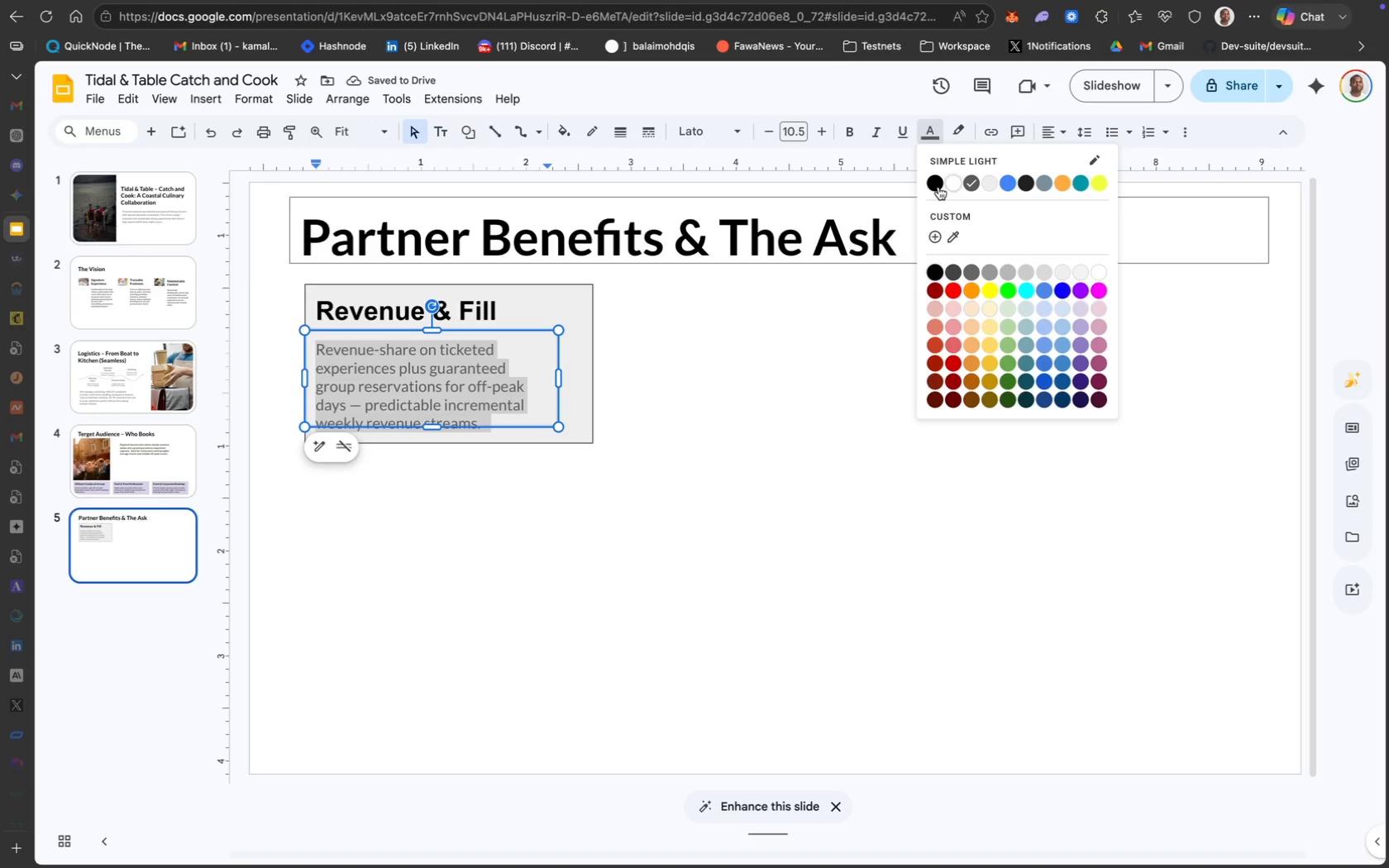 
left_click([936, 187])
 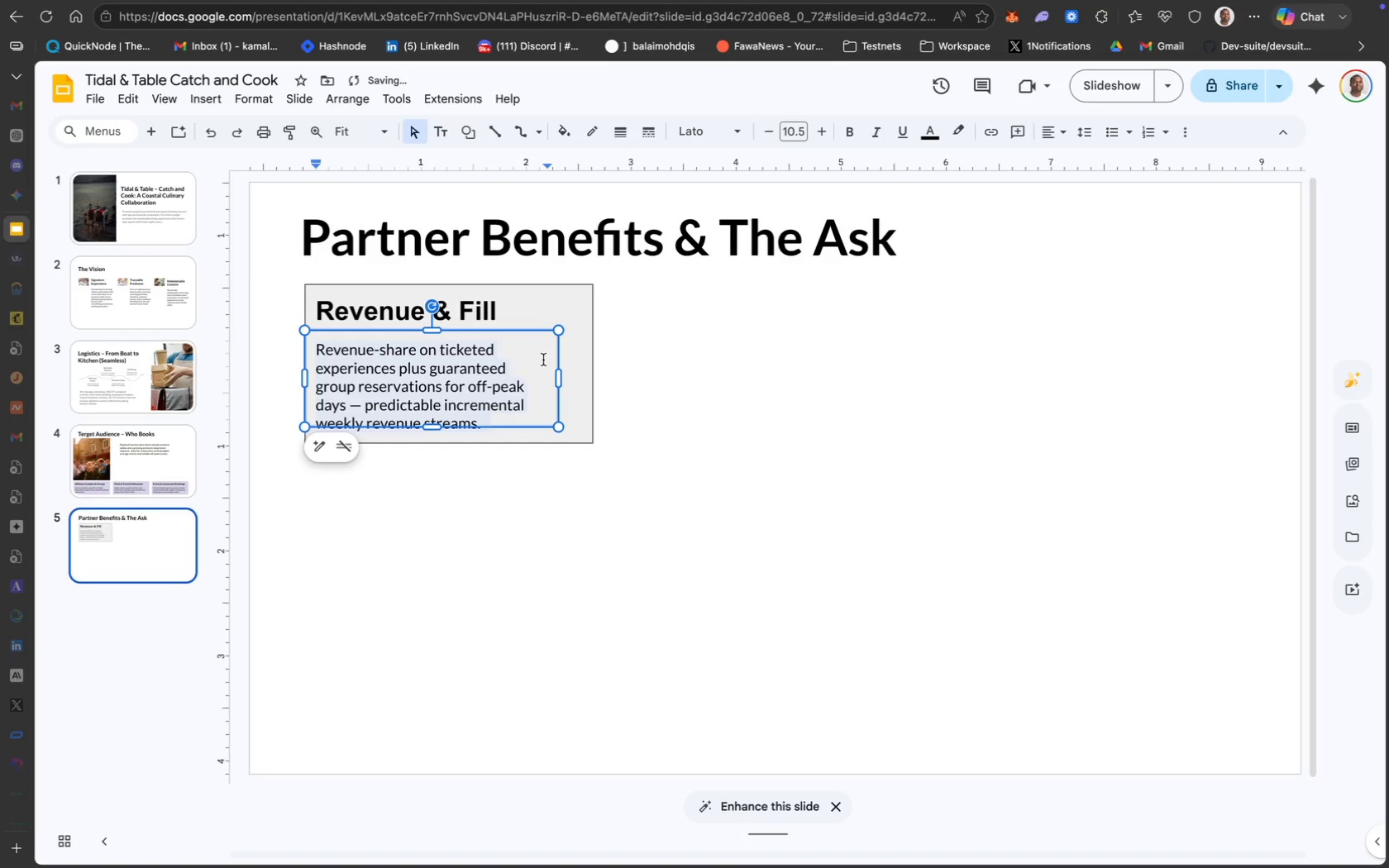 
left_click([584, 323])
 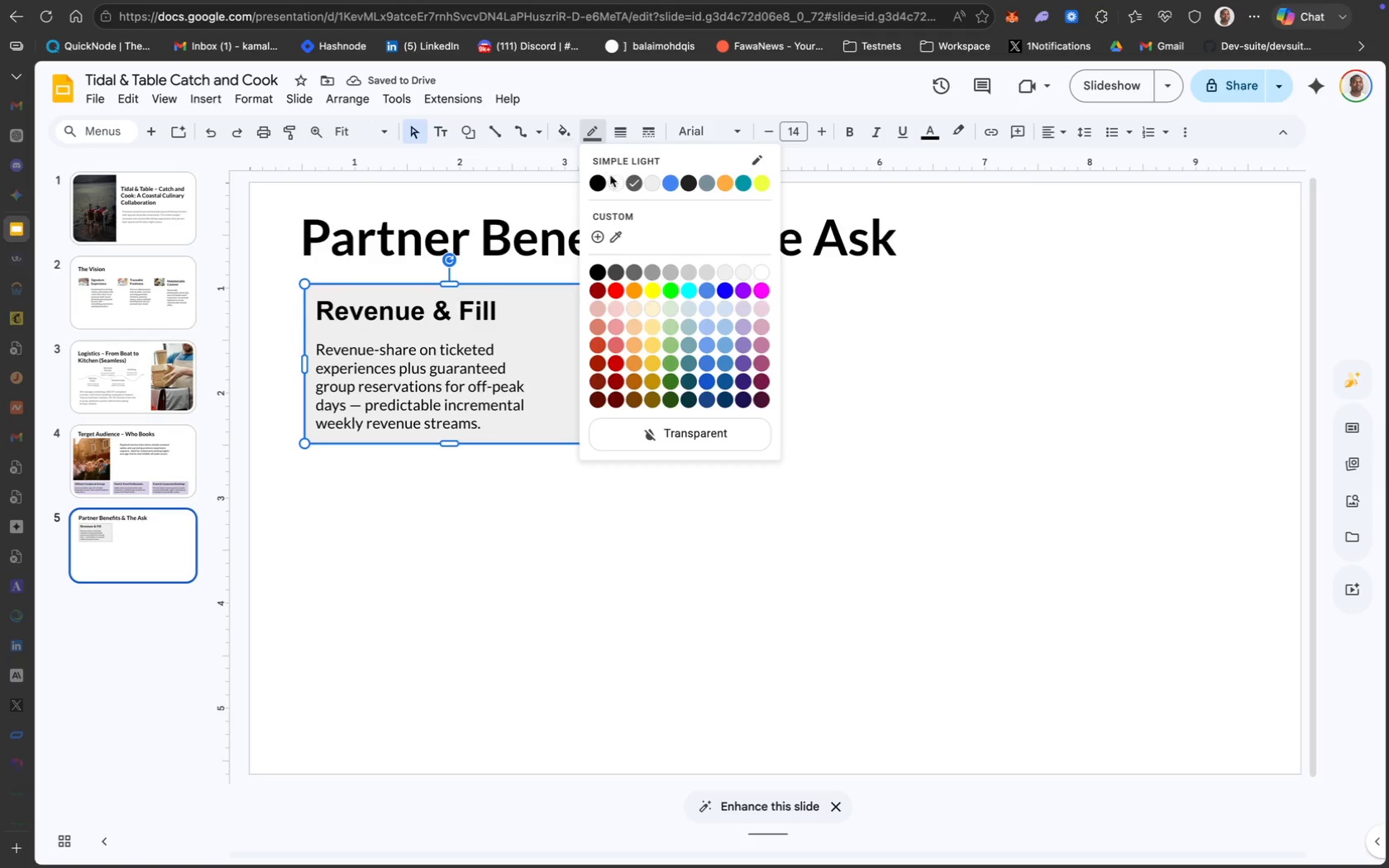 
left_click([614, 187])
 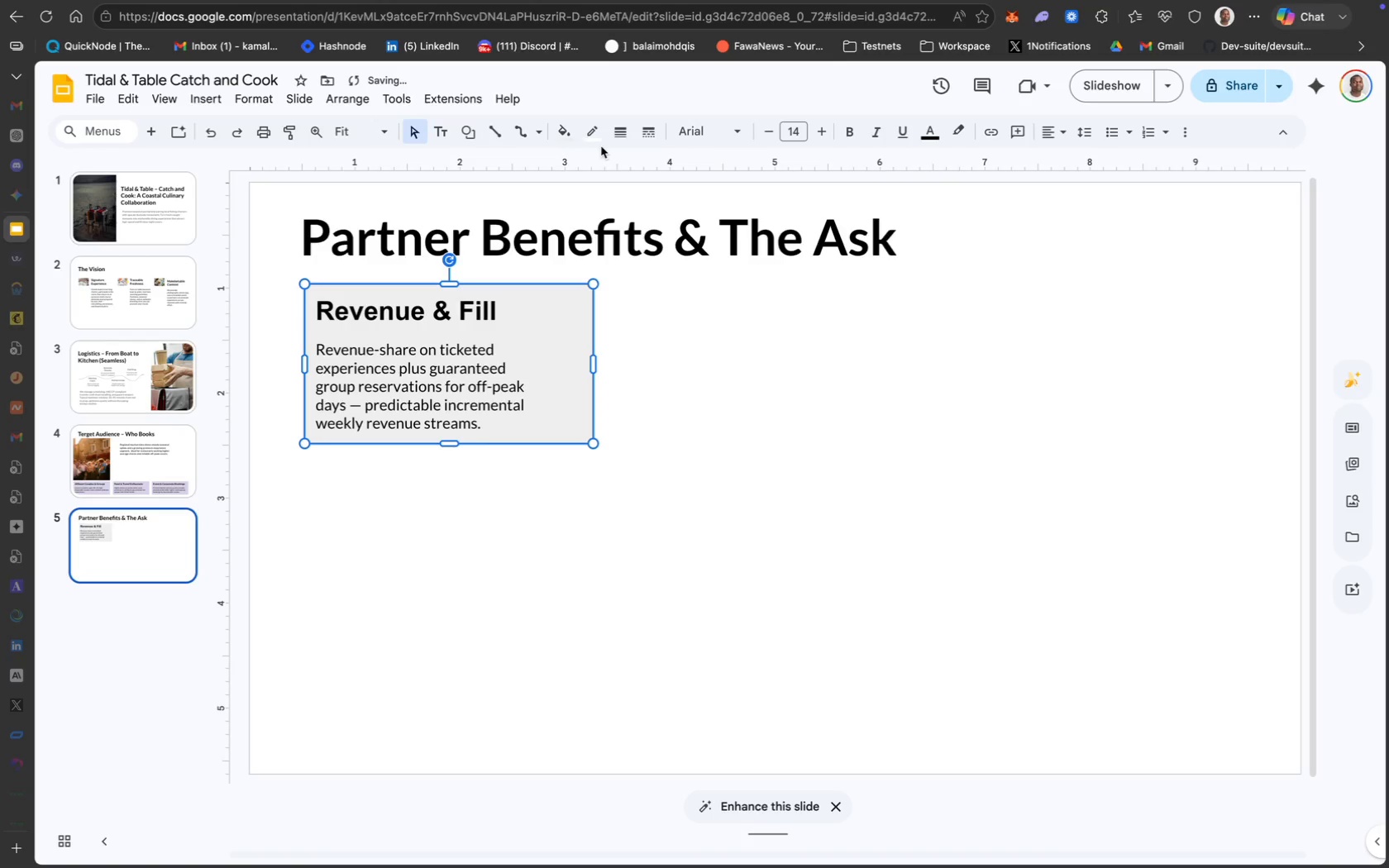 
left_click([565, 141])
 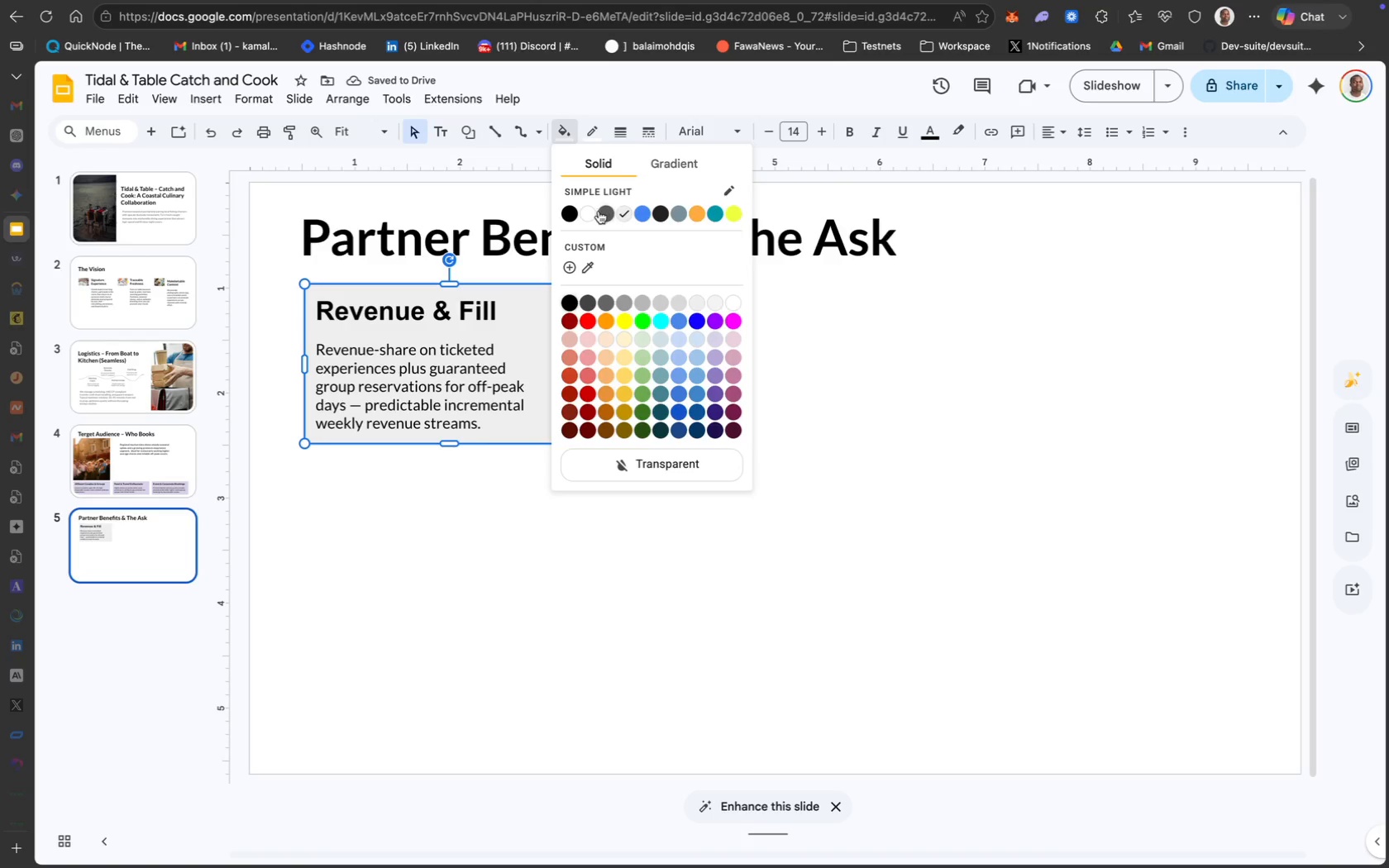 
left_click([591, 213])
 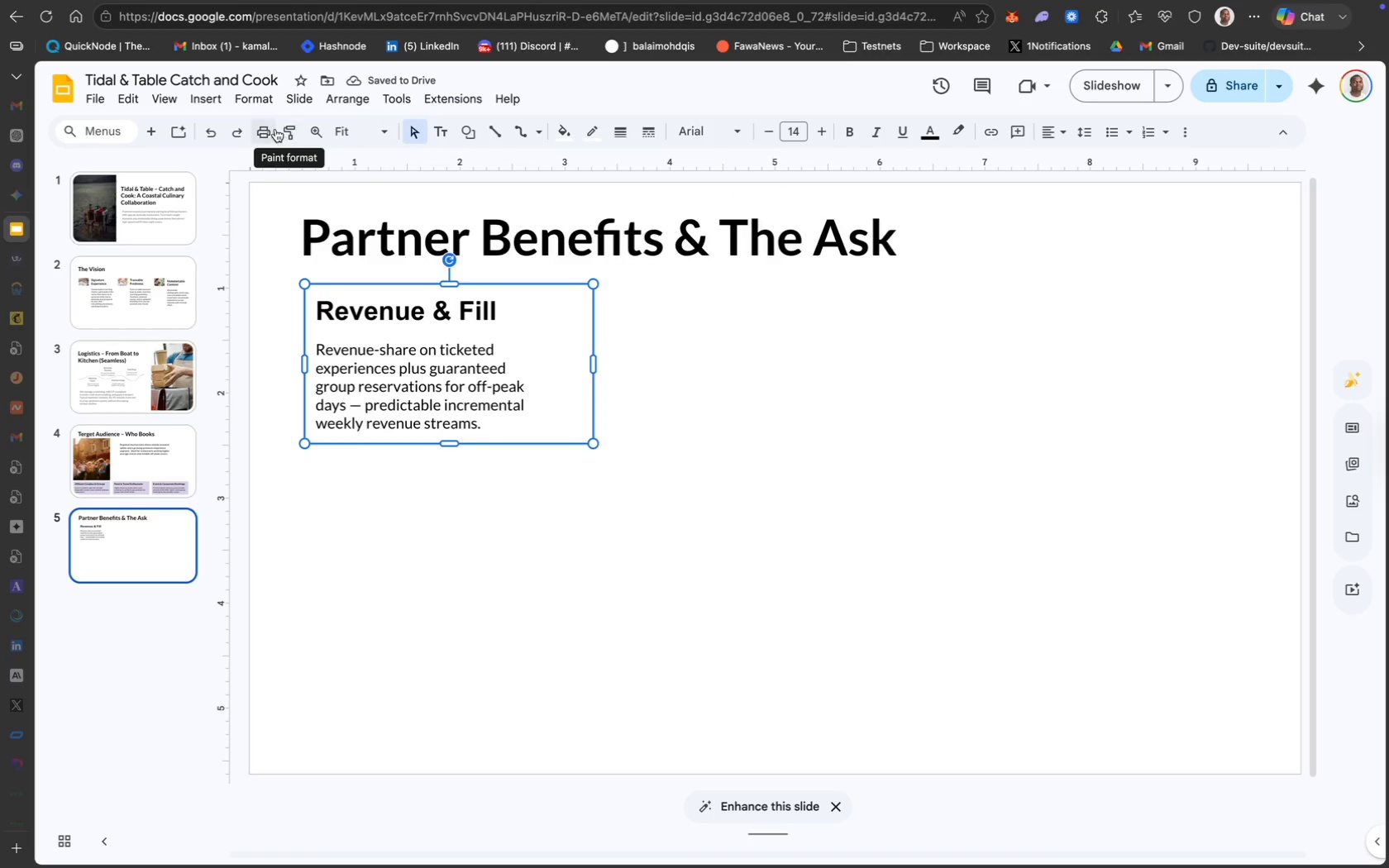 
wait(7.09)
 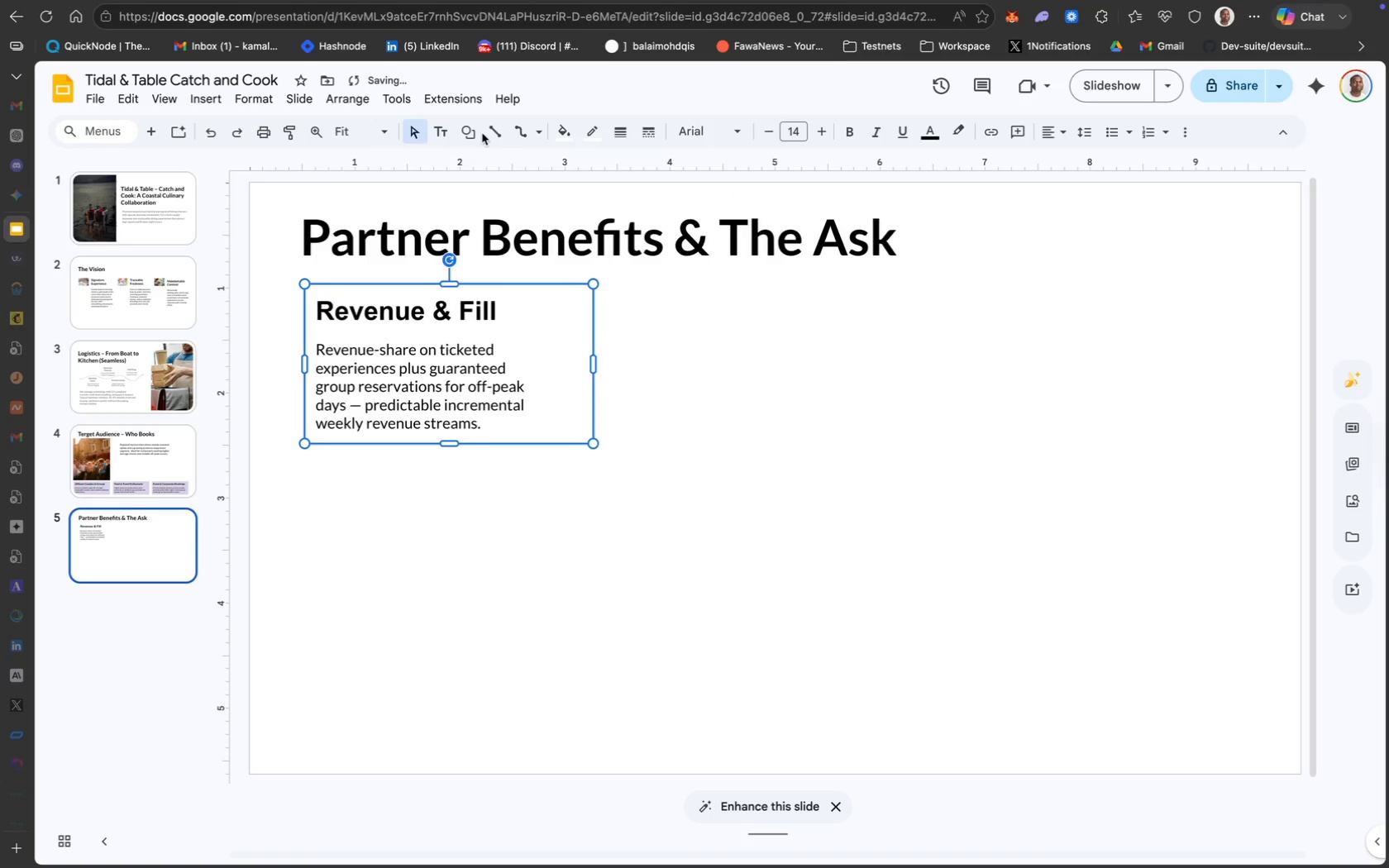 
mouse_move([269, 113])
 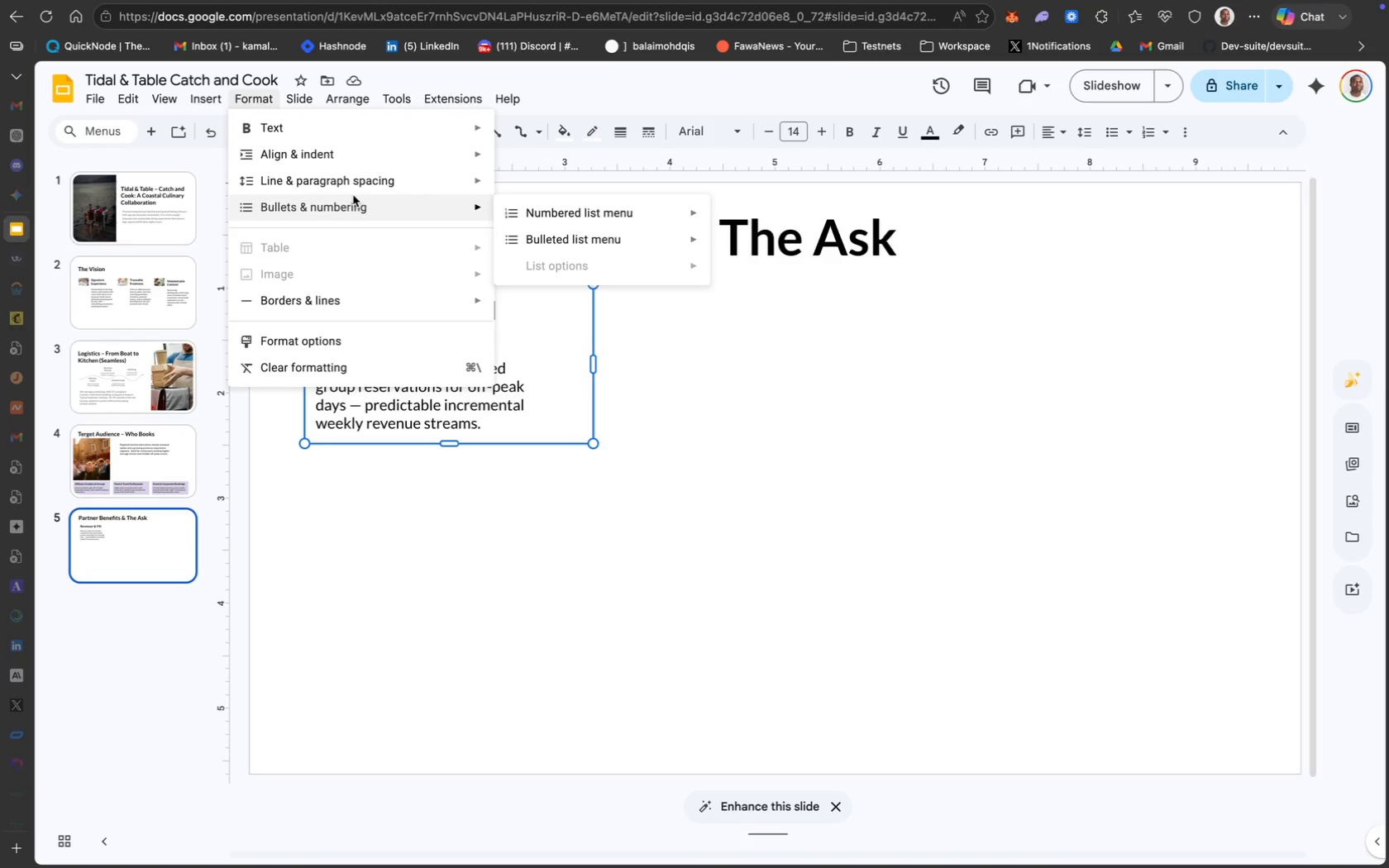 
mouse_move([359, 209])
 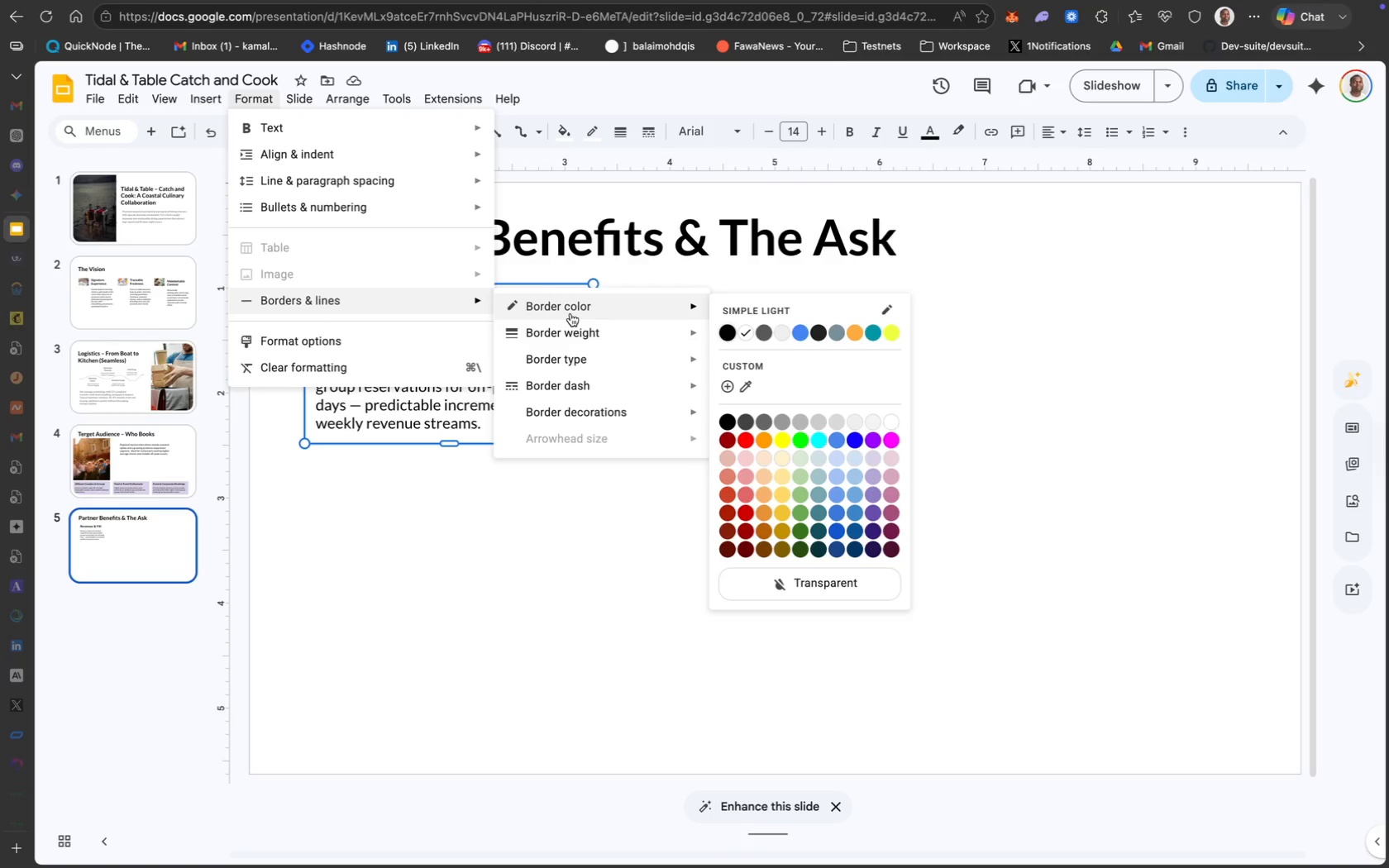 
mouse_move([589, 327])
 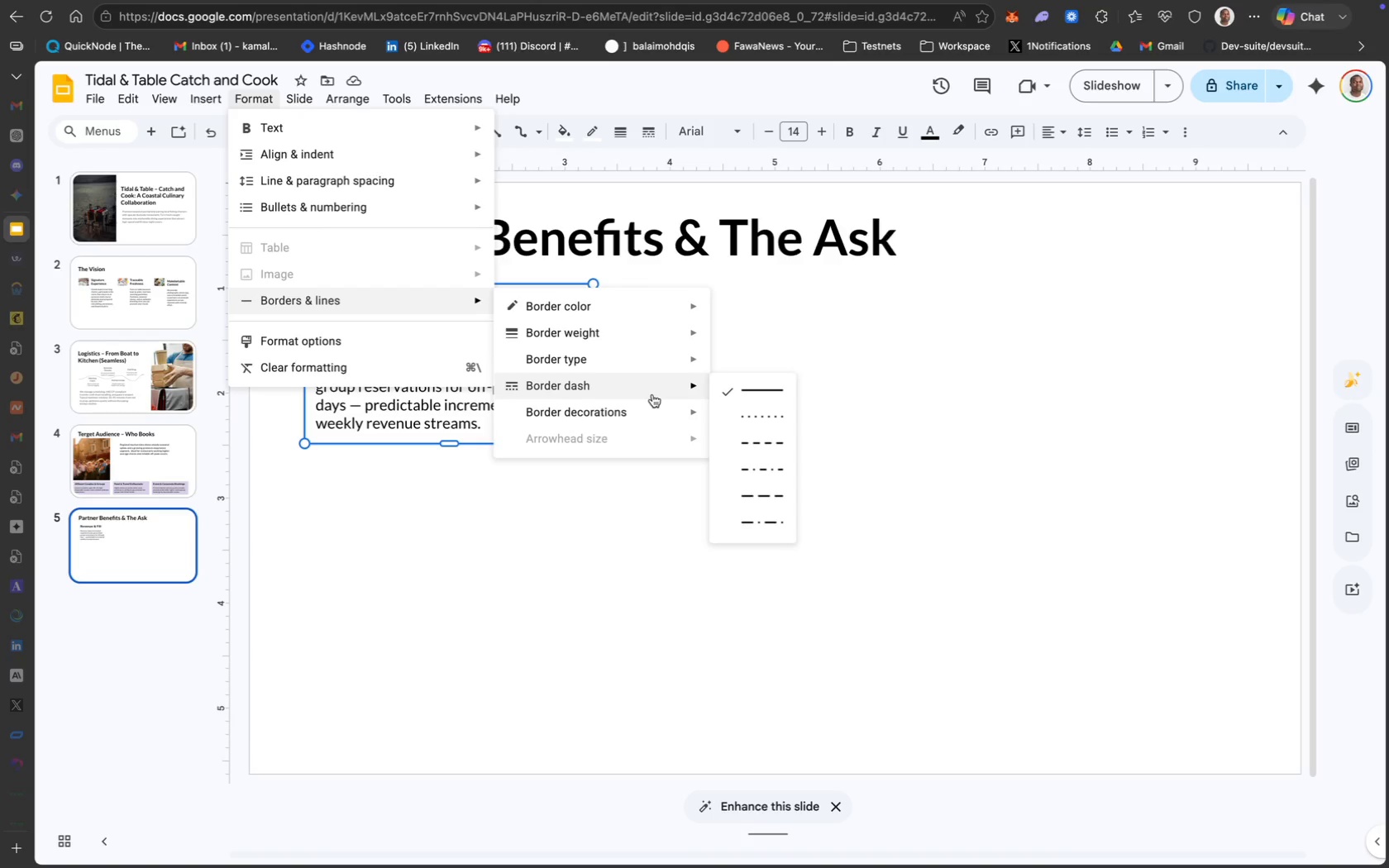 
wait(12.82)
 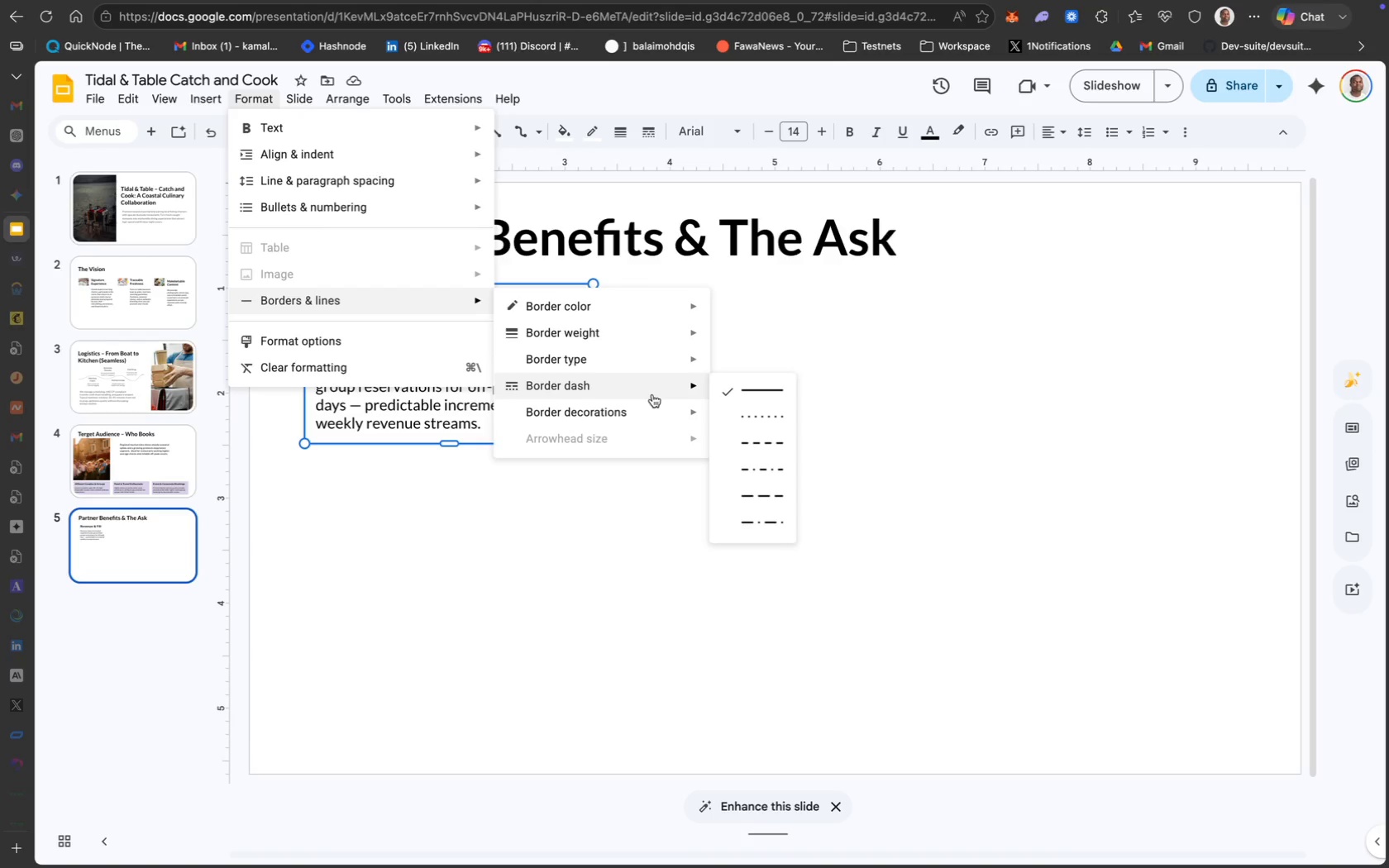 
left_click([801, 336])
 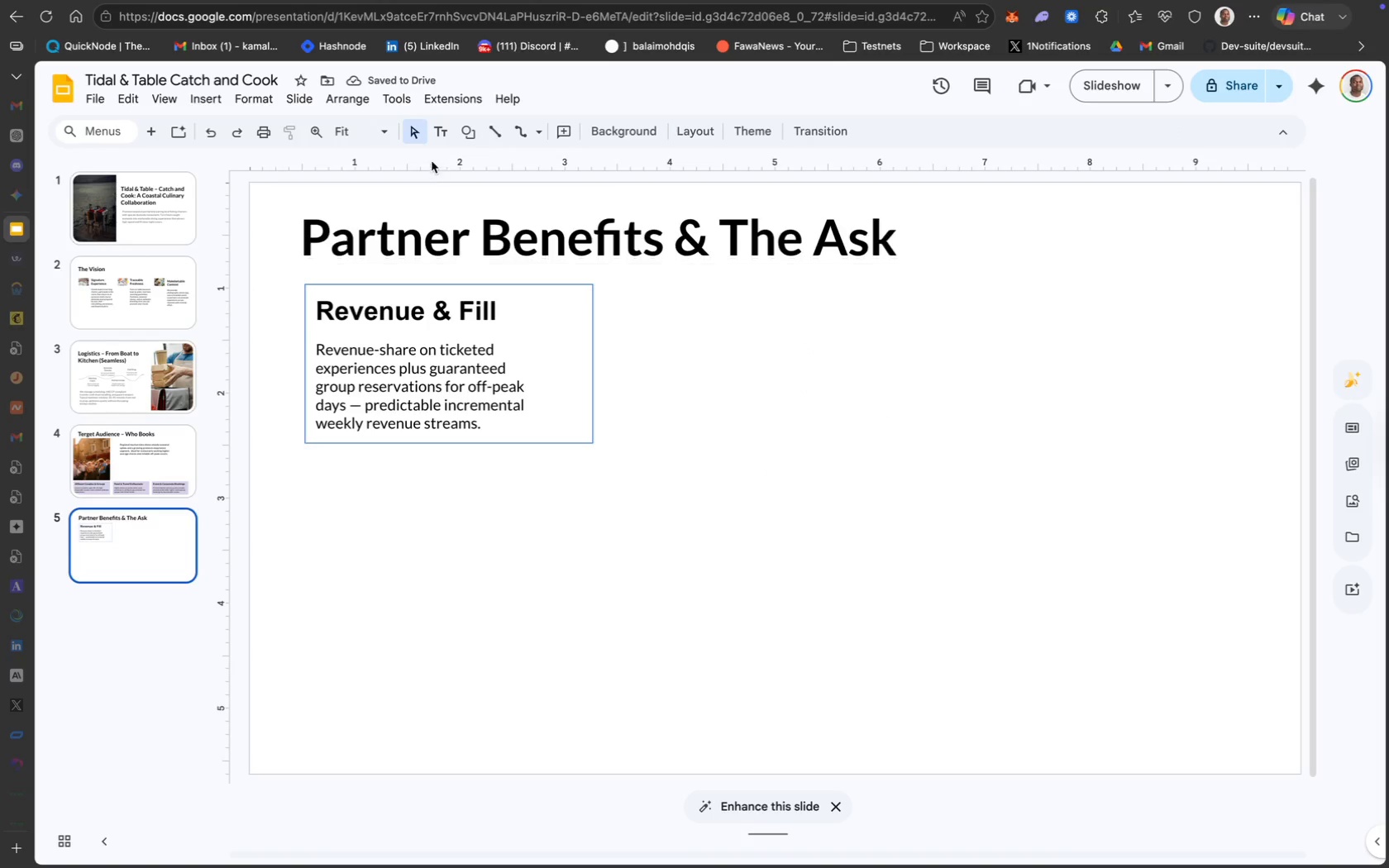 
wait(10.26)
 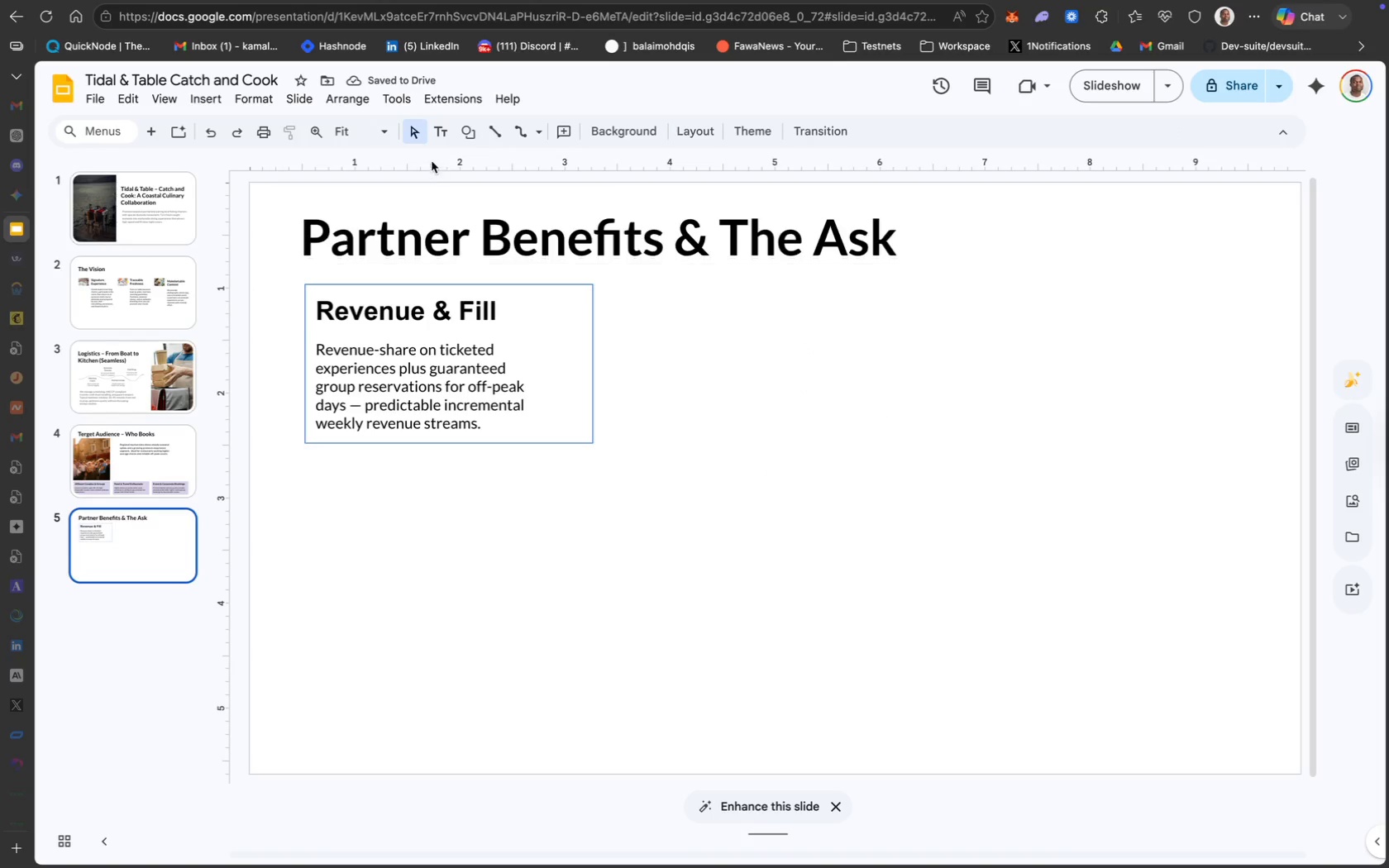 
left_click([251, 102])
 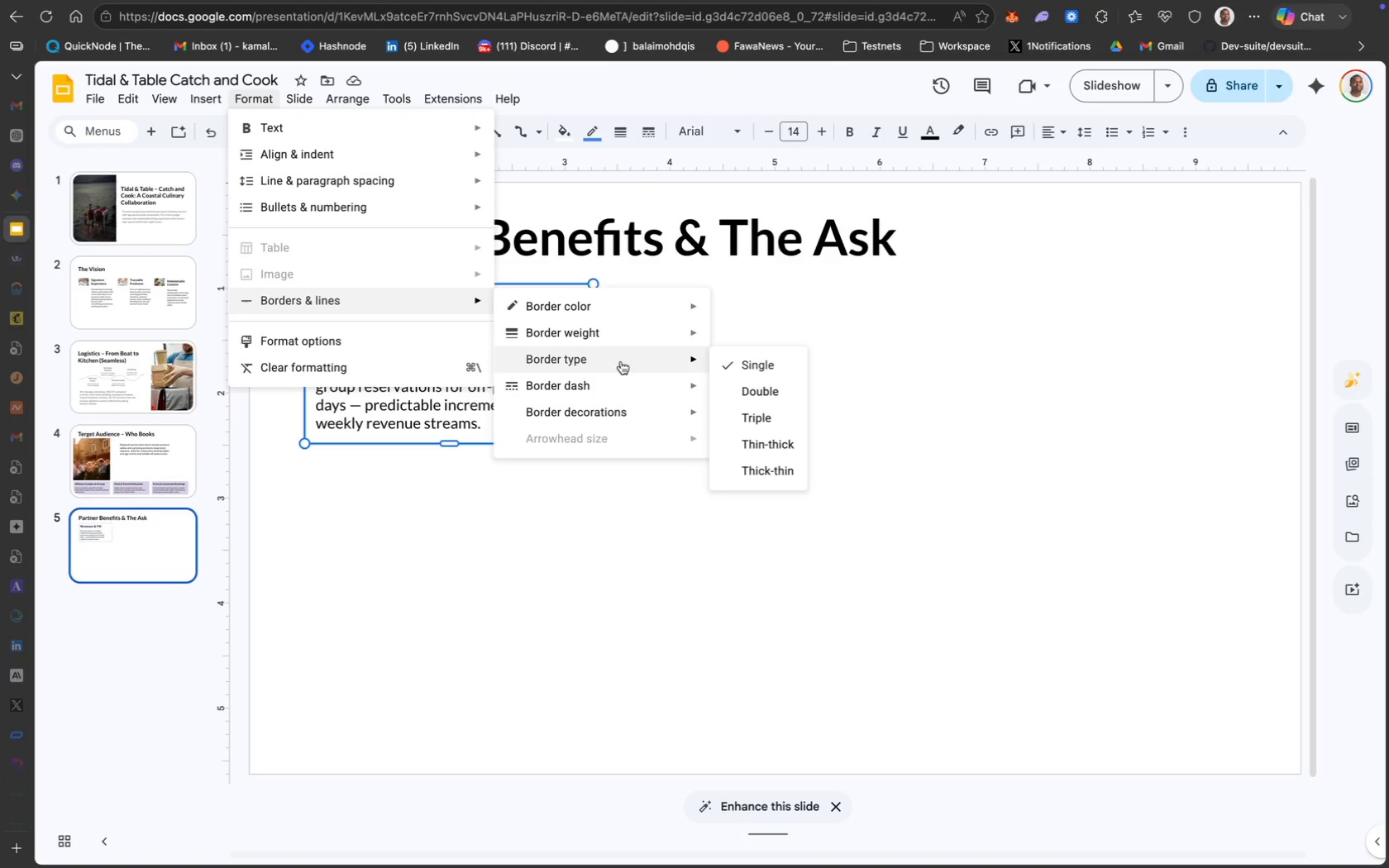 
left_click([763, 389])
 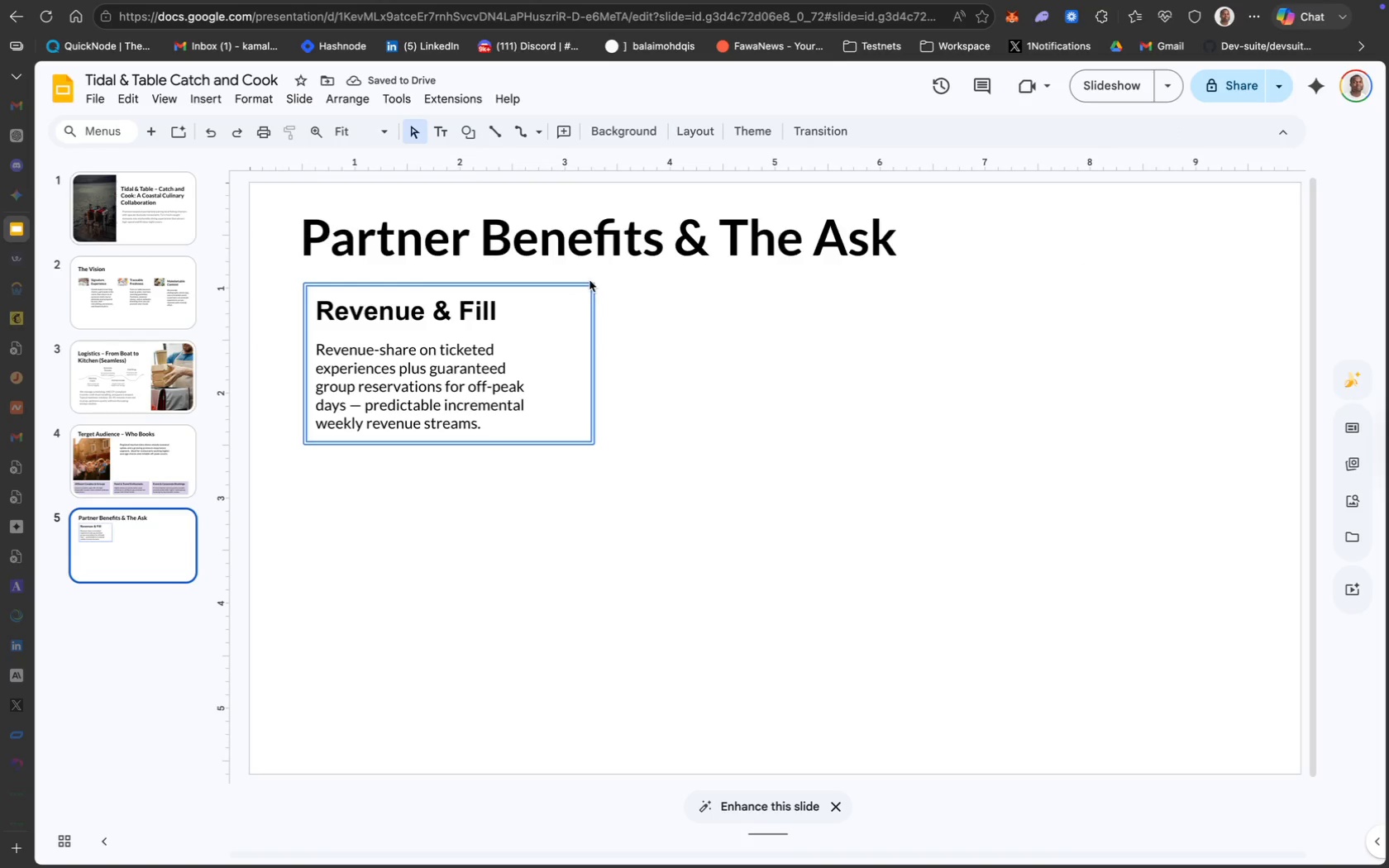 
wait(6.98)
 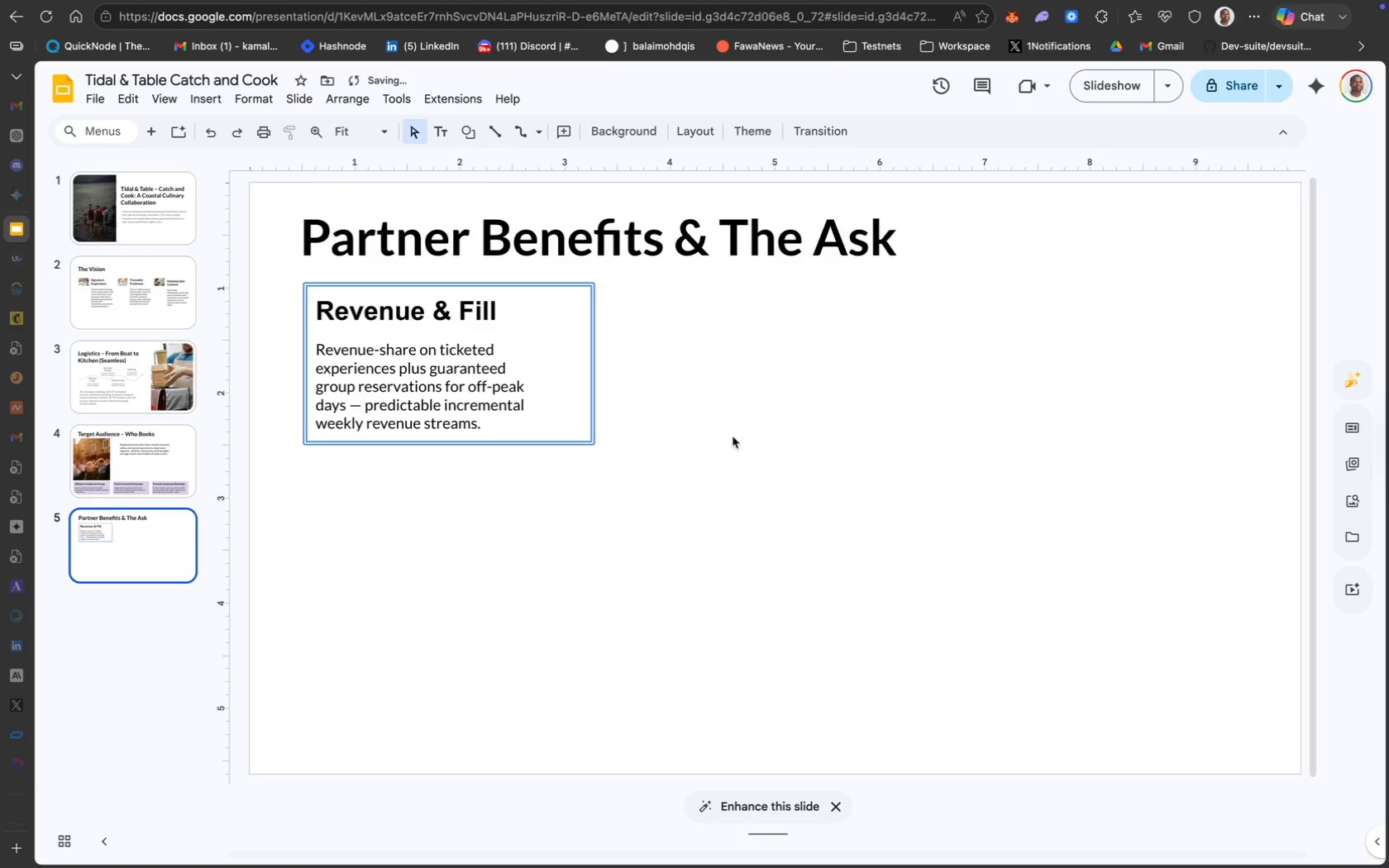 
left_click([587, 317])
 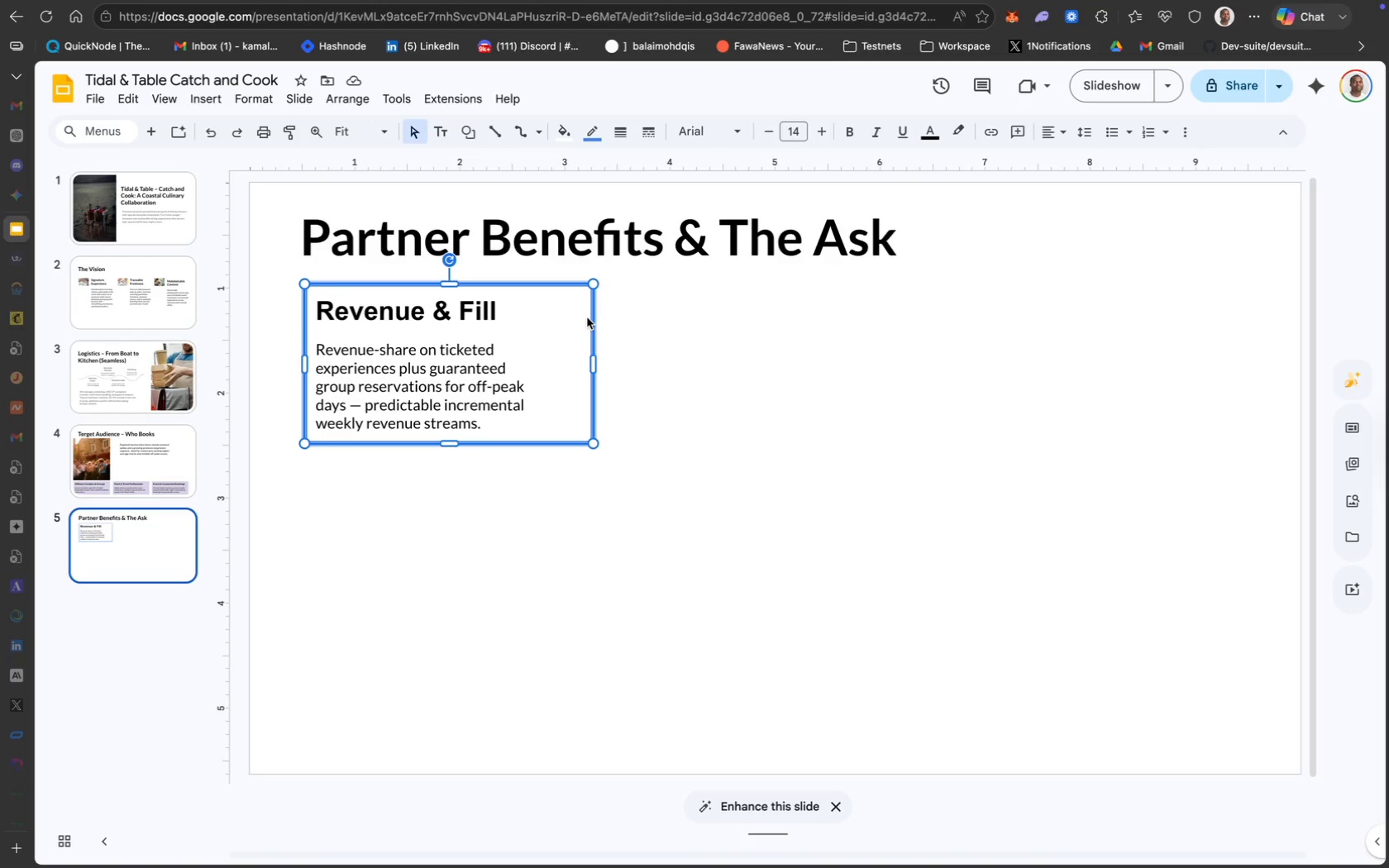 
hold_key(key=ShiftLeft, duration=1.57)
left_click([466, 309])
 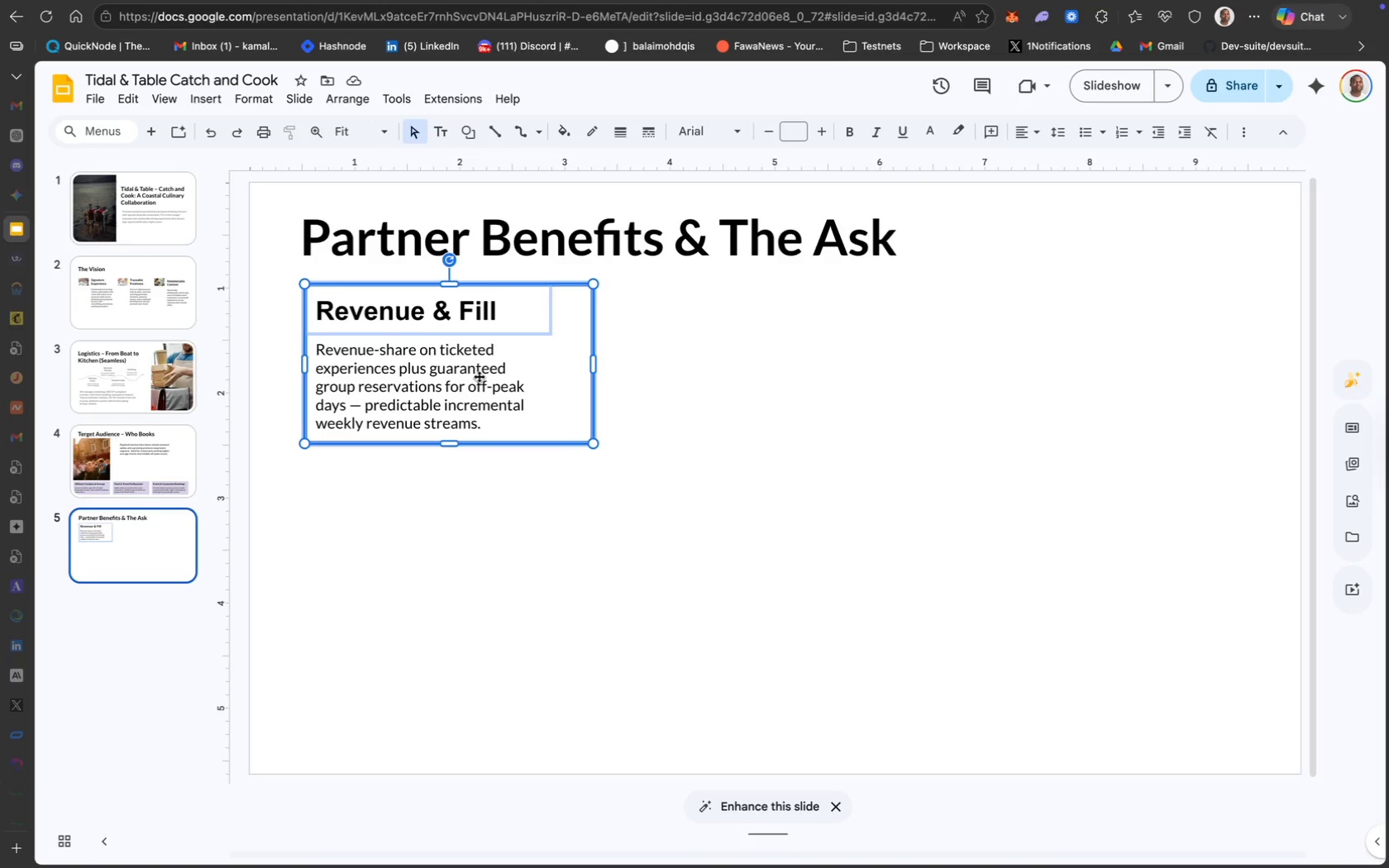 
left_click([479, 376])
 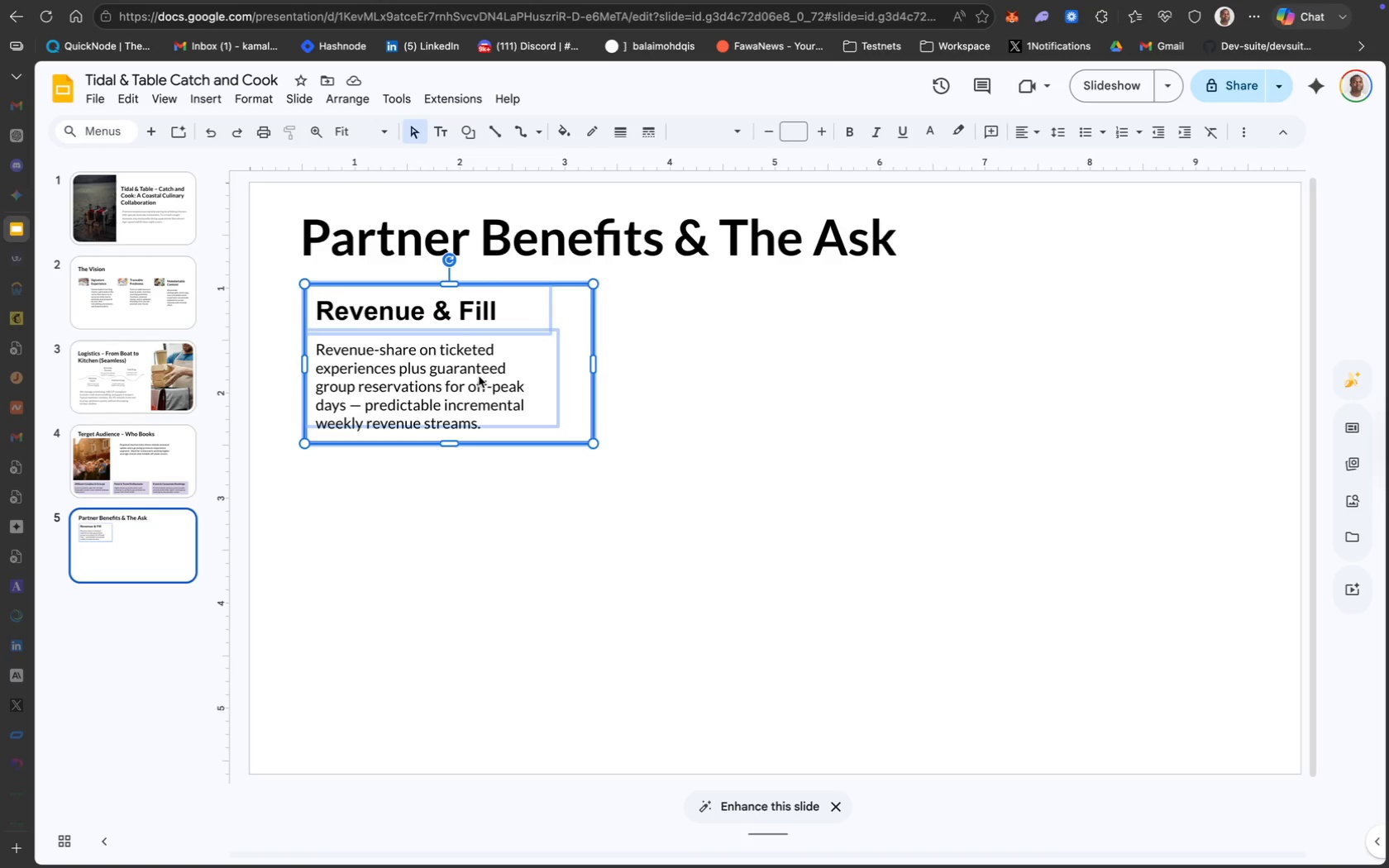 
key(Meta+D)
 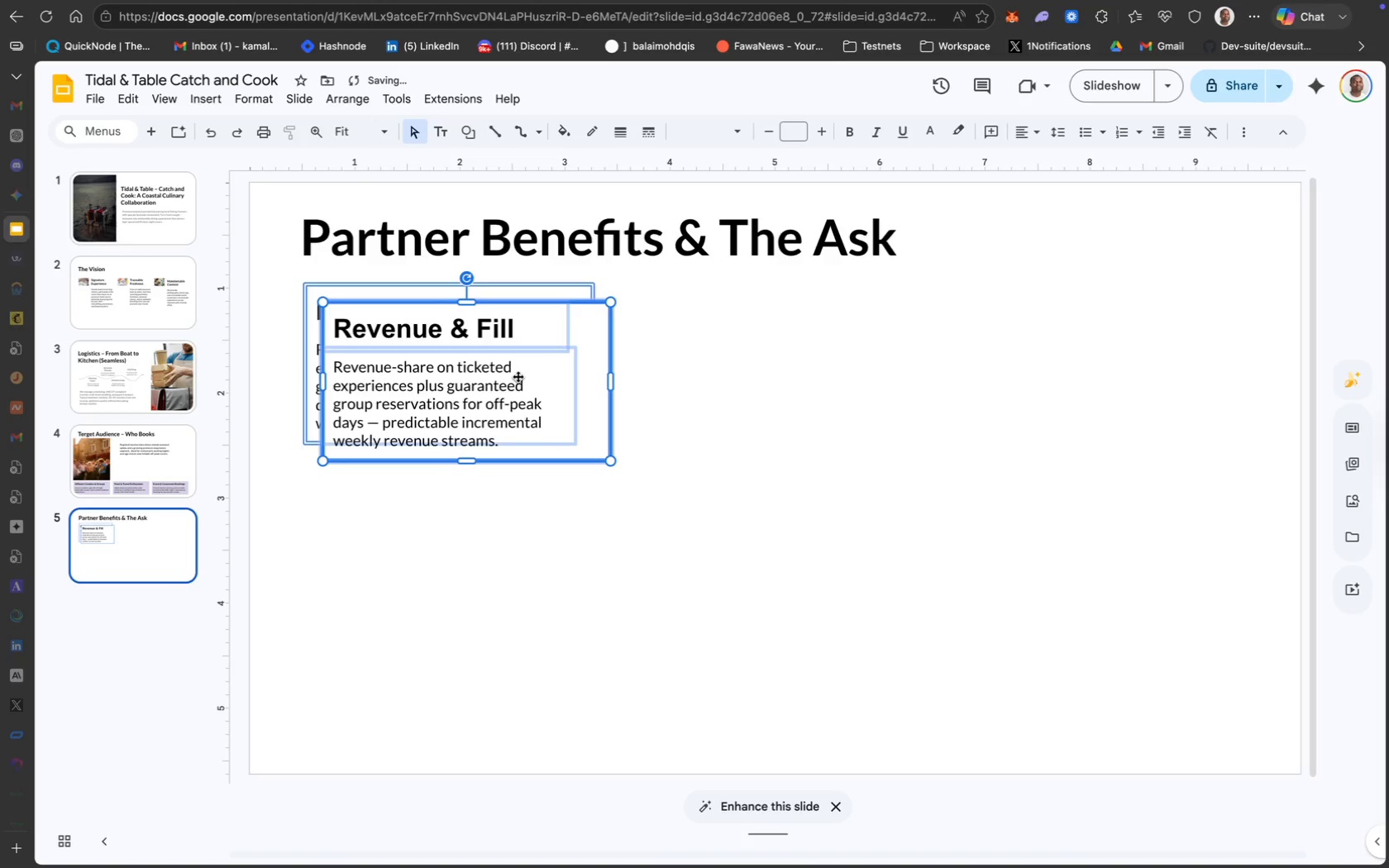 
left_click_drag(start_coordinate=[518, 376], to_coordinate=[819, 361])
 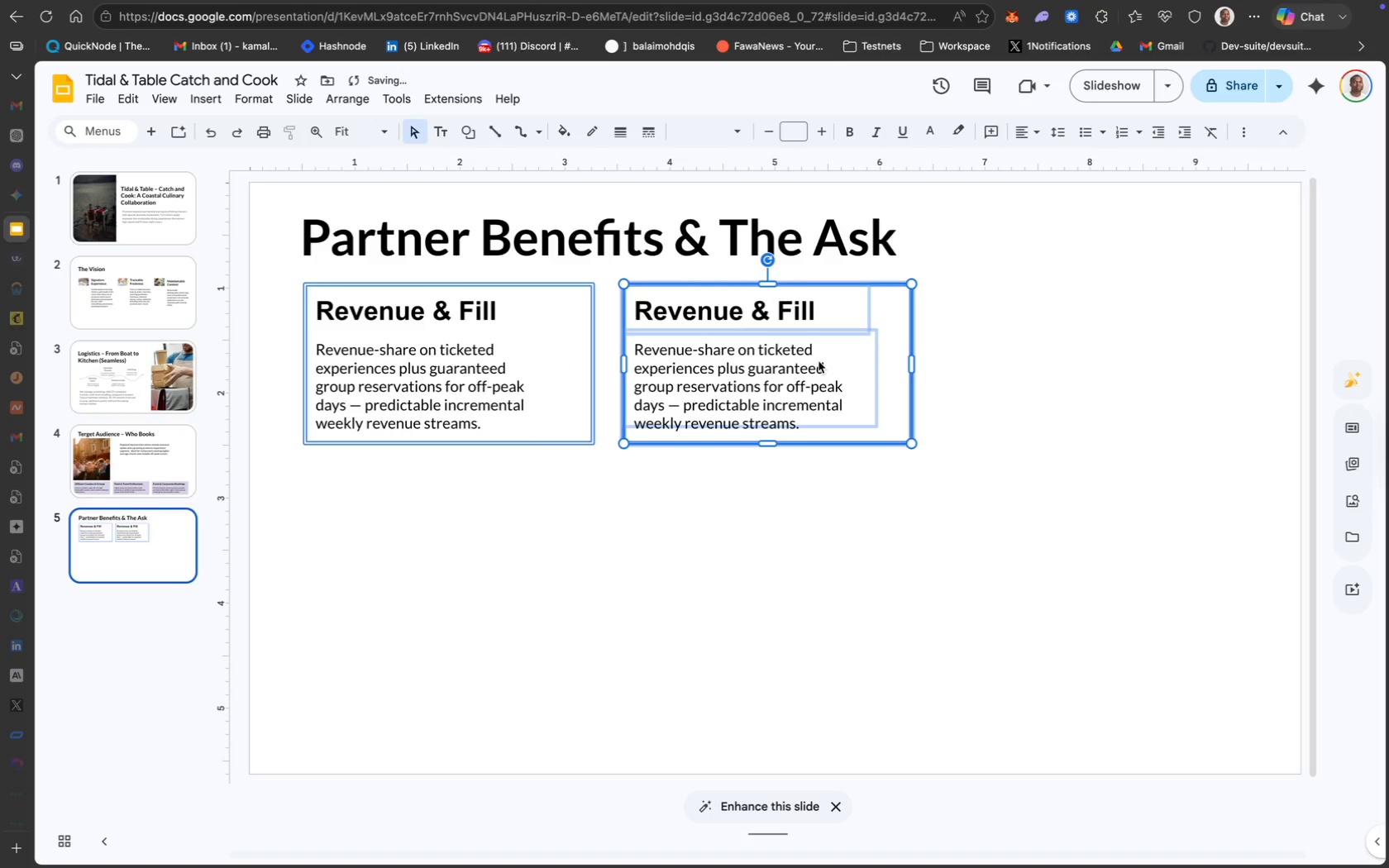 
key(Meta+D)
 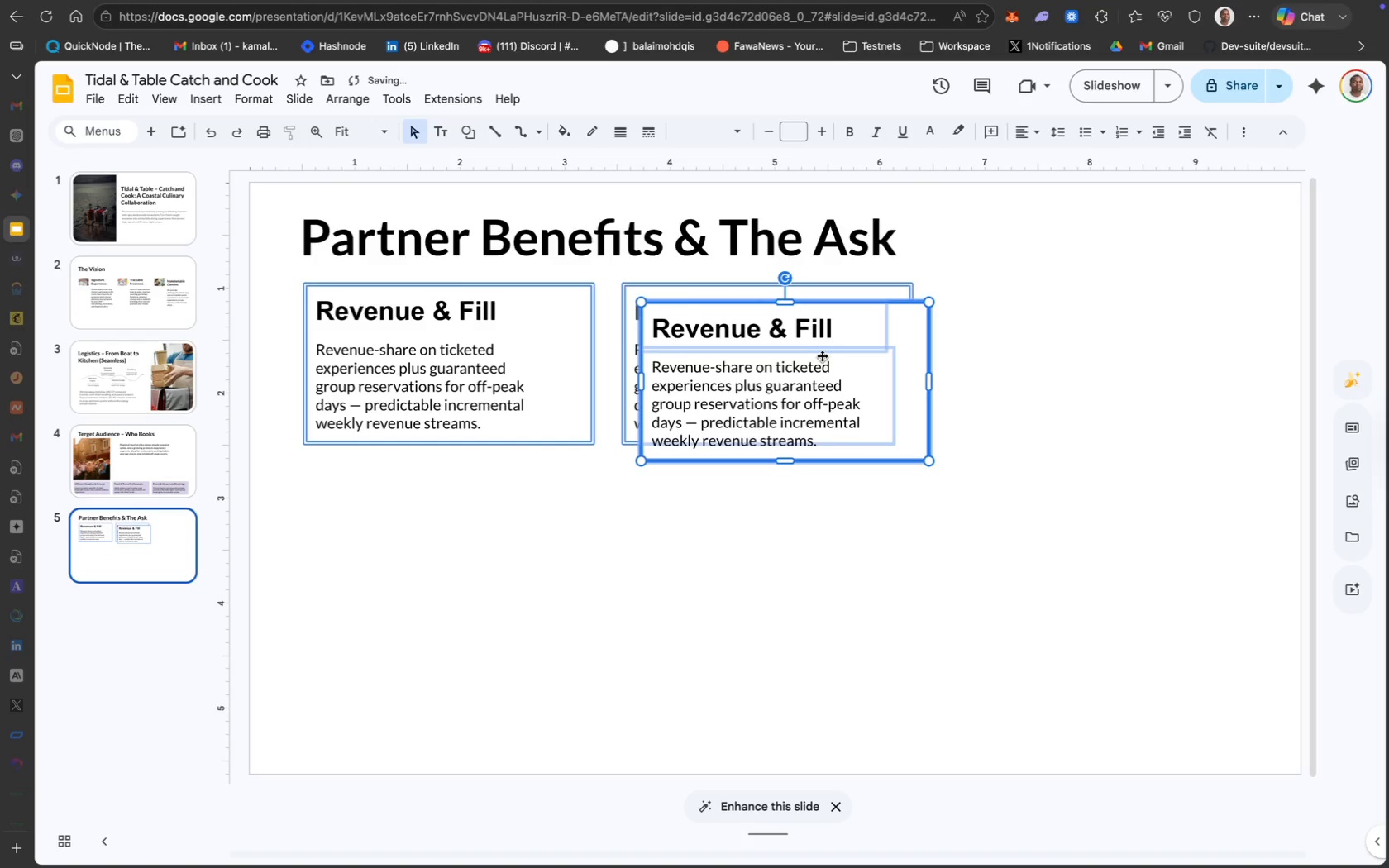 
left_click_drag(start_coordinate=[819, 355], to_coordinate=[1112, 336])
 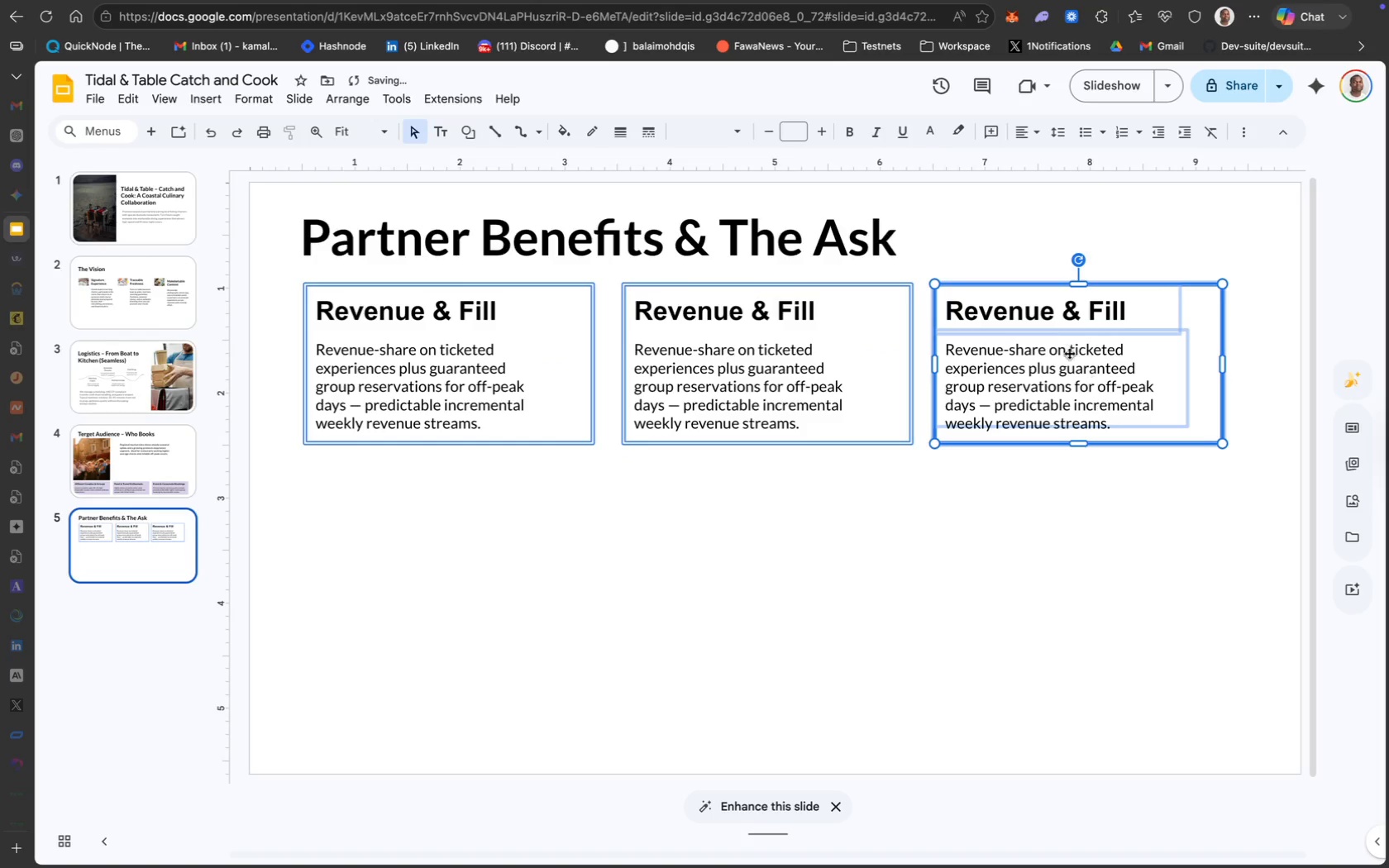 
left_click_drag(start_coordinate=[1037, 326], to_coordinate=[1049, 326])
 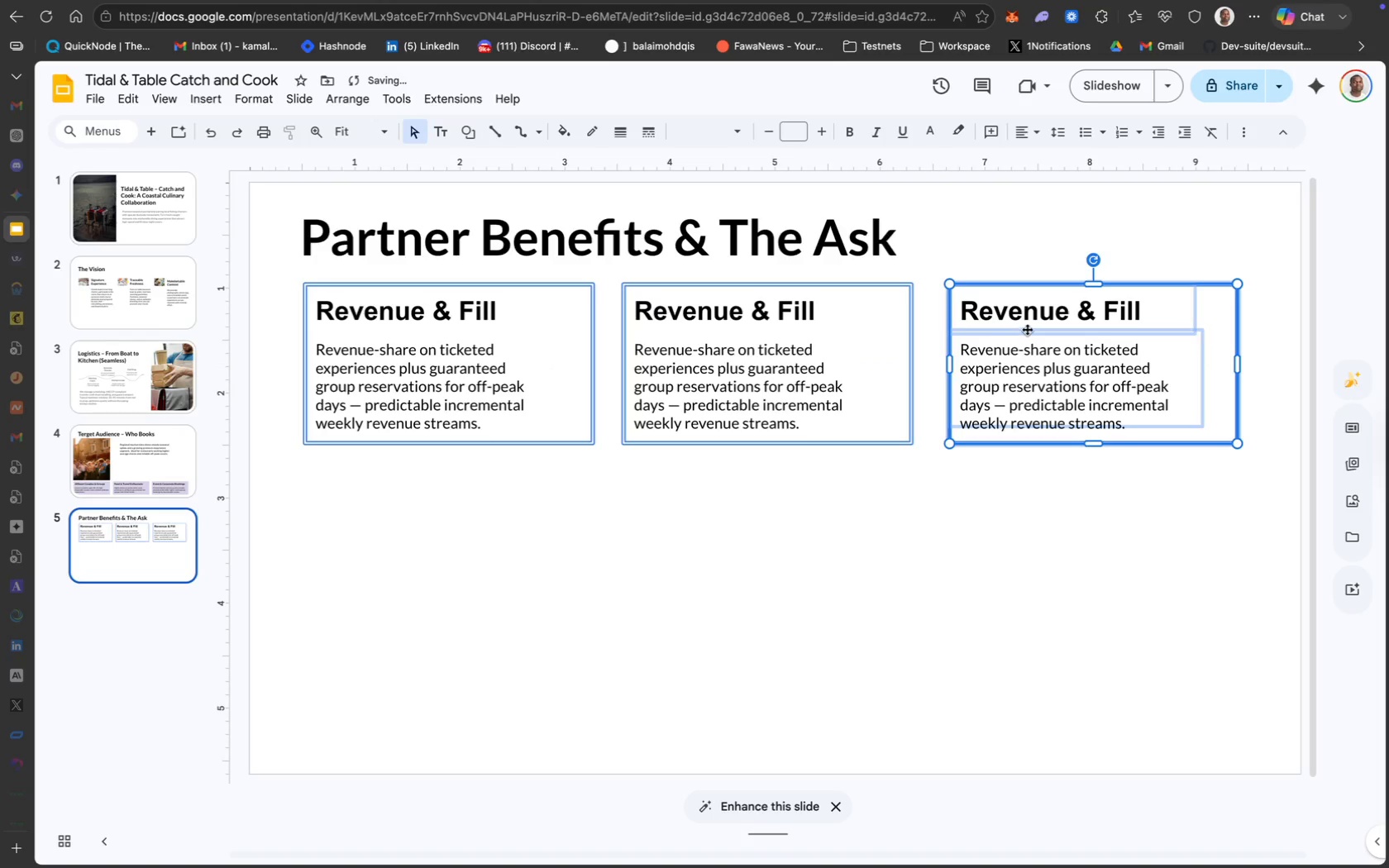 
left_click_drag(start_coordinate=[1033, 328], to_coordinate=[1019, 328])
 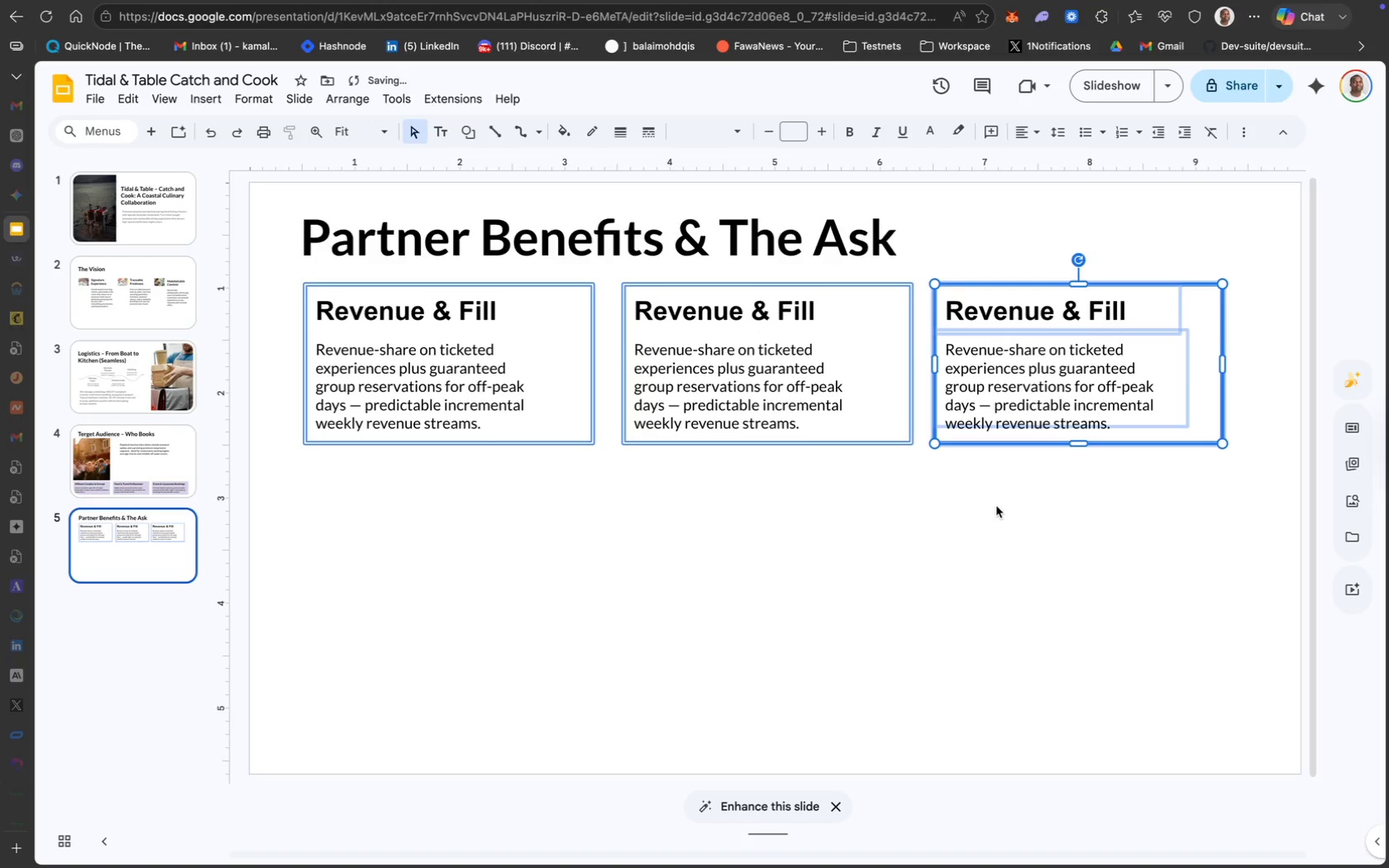 
left_click_drag(start_coordinate=[1000, 368], to_coordinate=[1010, 368])
 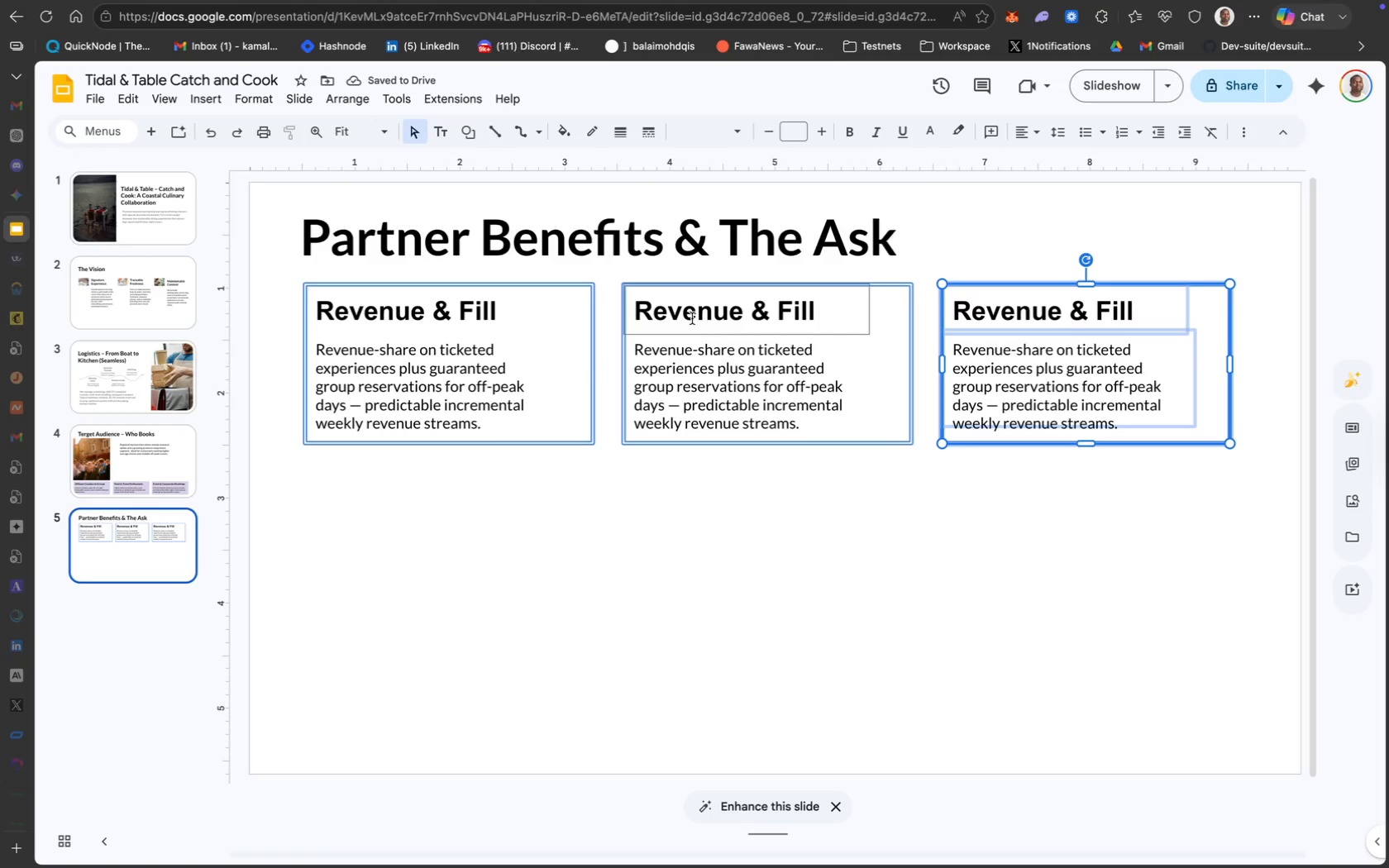 
double_click([741, 317])
 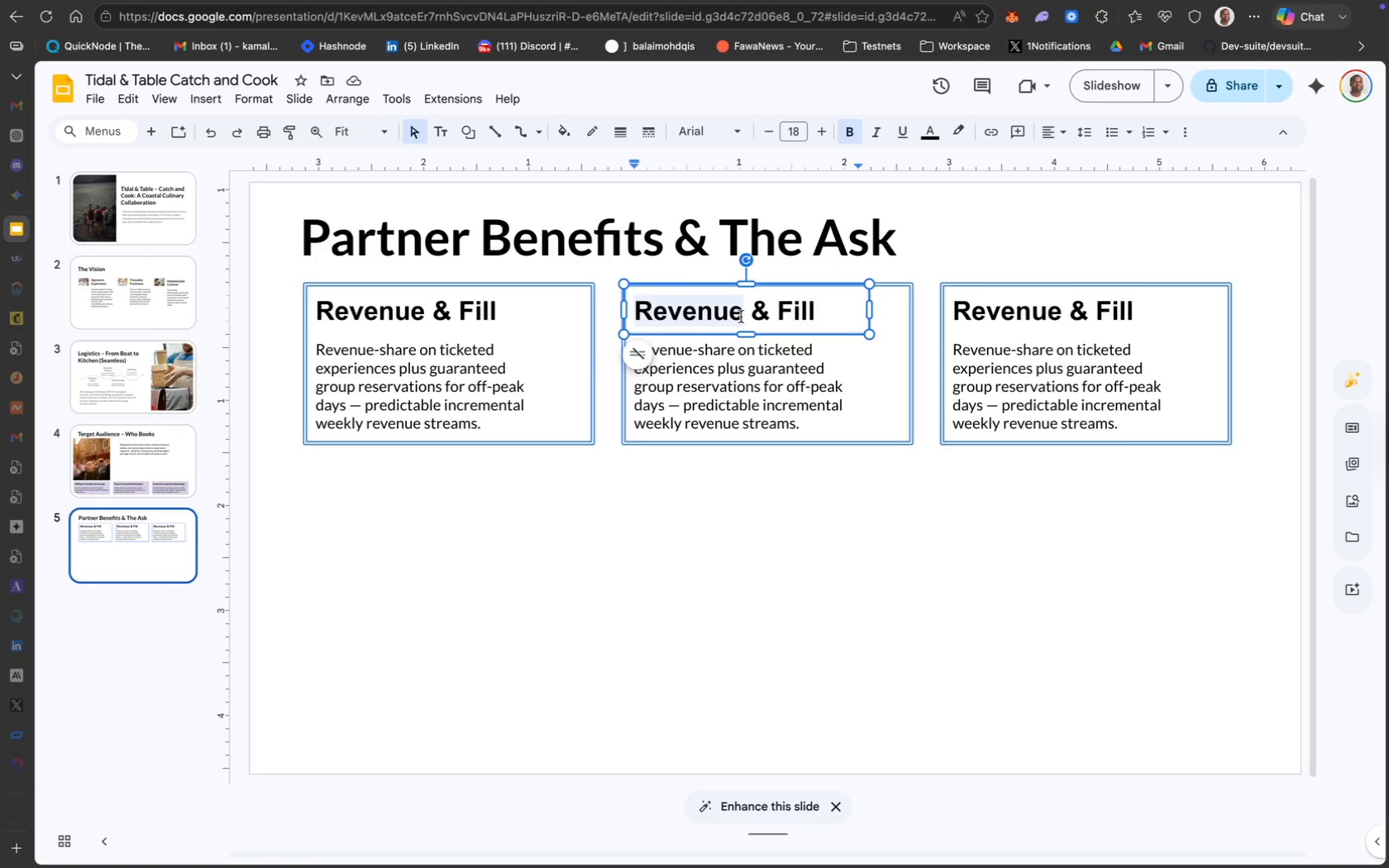 
key(Meta+CommandLeft)
 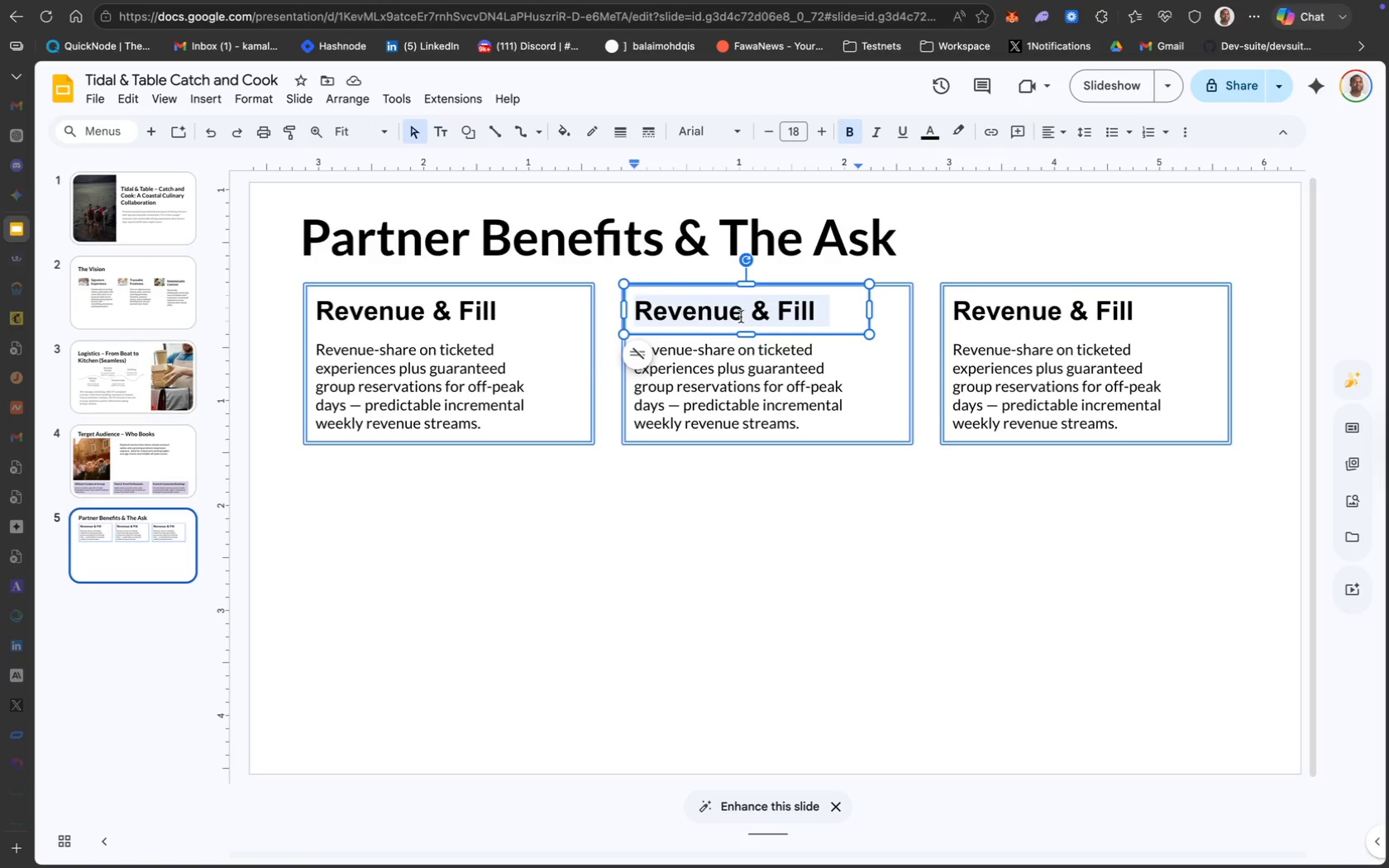 
key(Meta+A)
 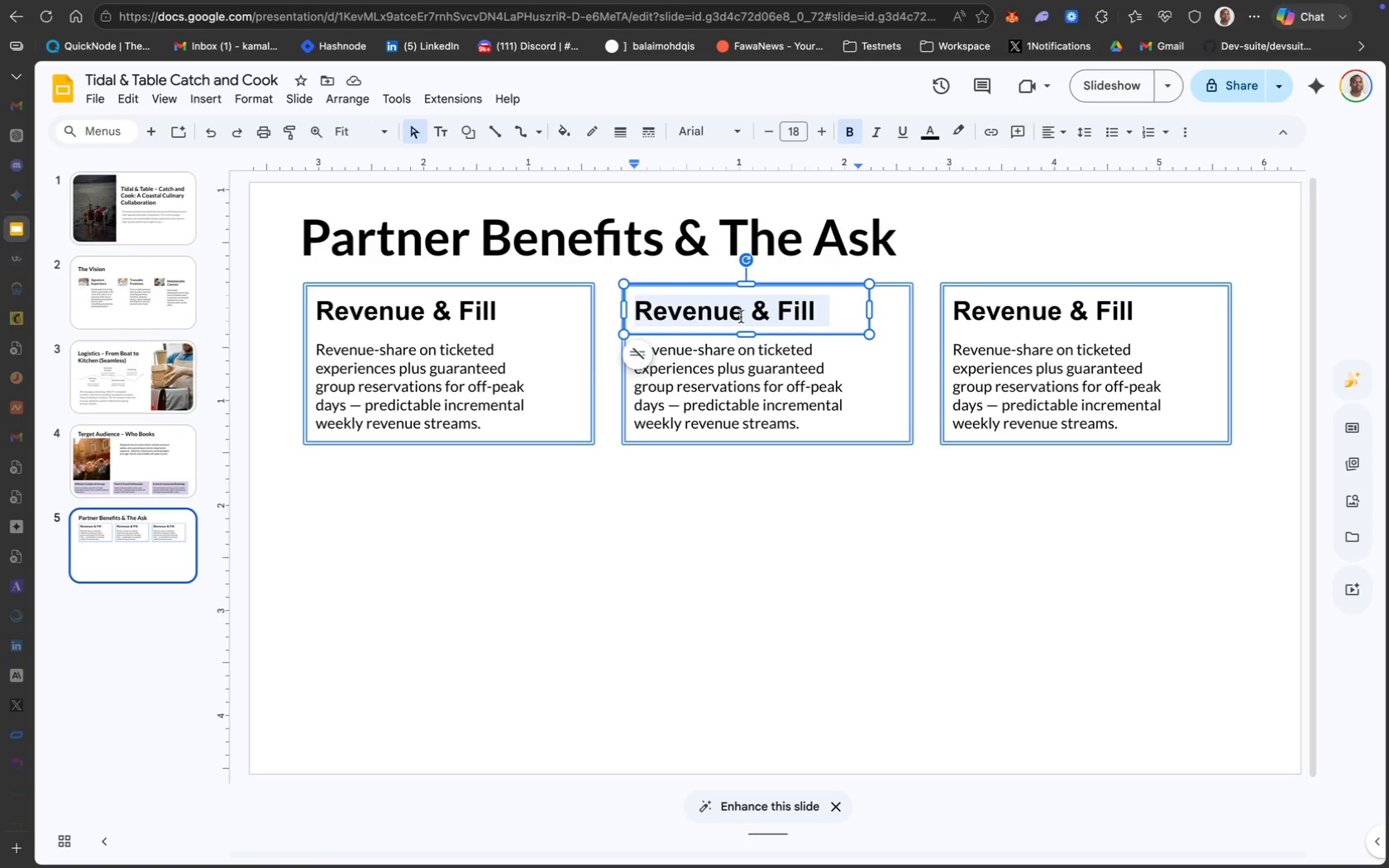 
type(Marketing & Demand)
 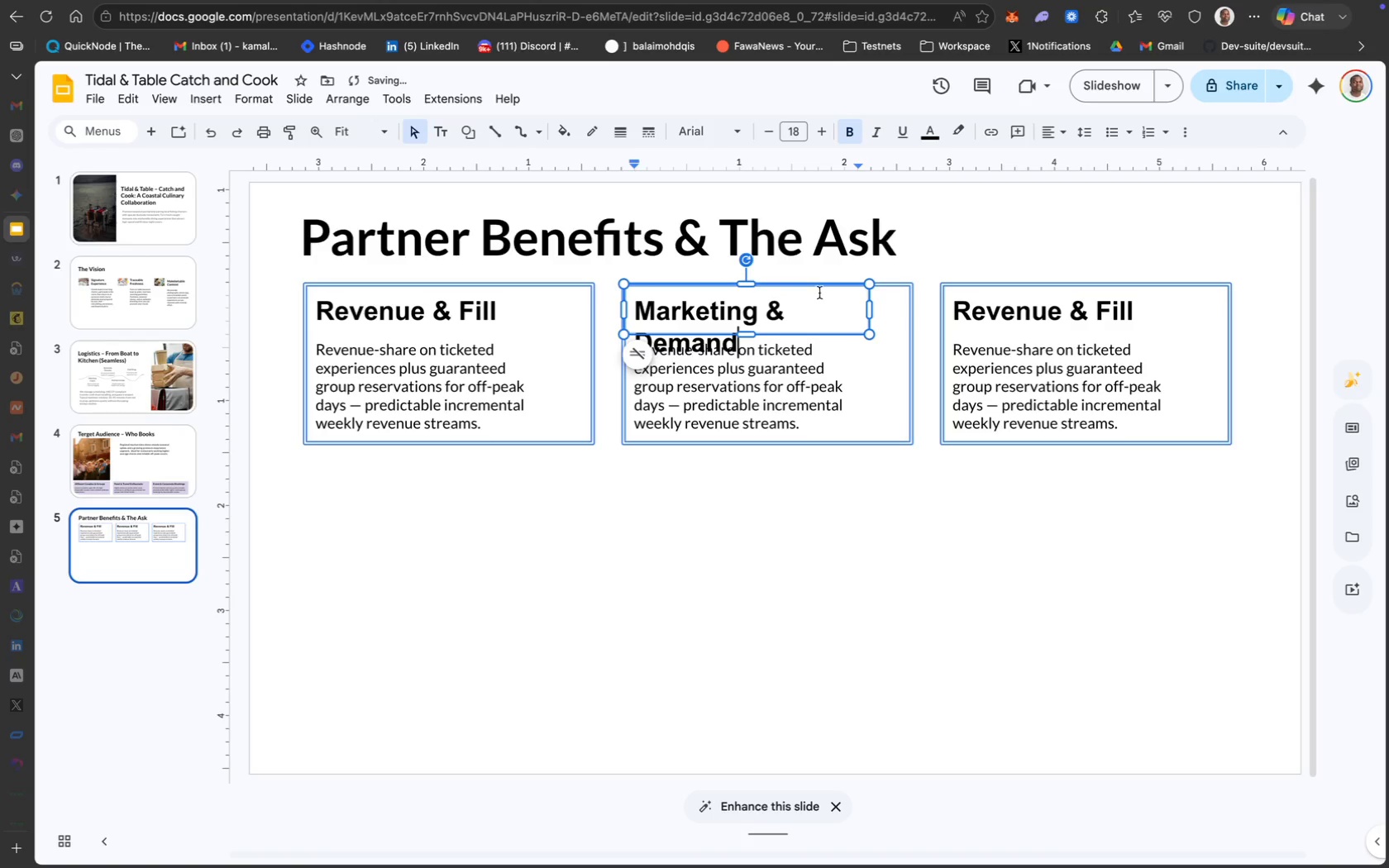 
left_click_drag(start_coordinate=[871, 307], to_coordinate=[897, 304])
 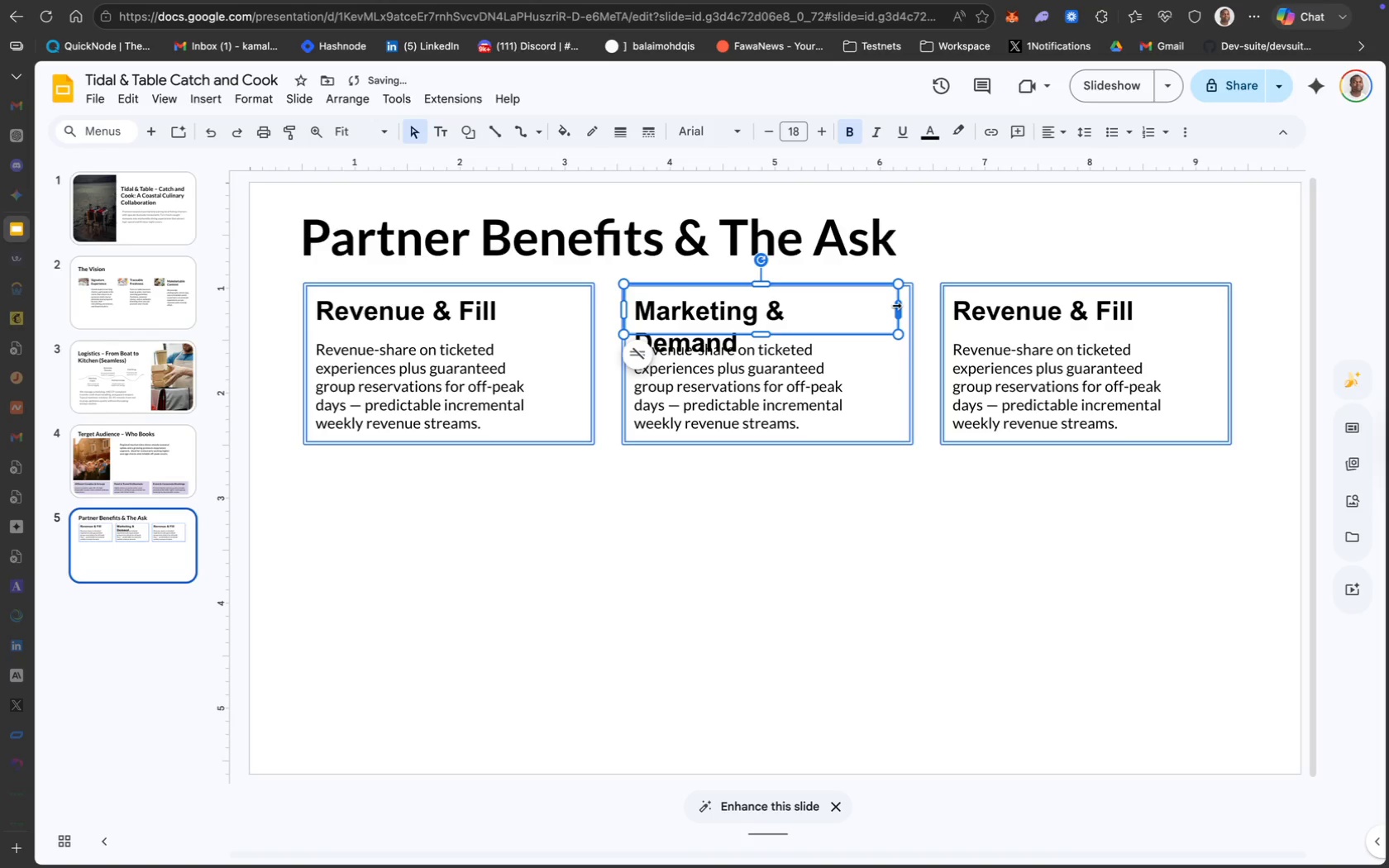 
left_click_drag(start_coordinate=[895, 305], to_coordinate=[906, 306])
 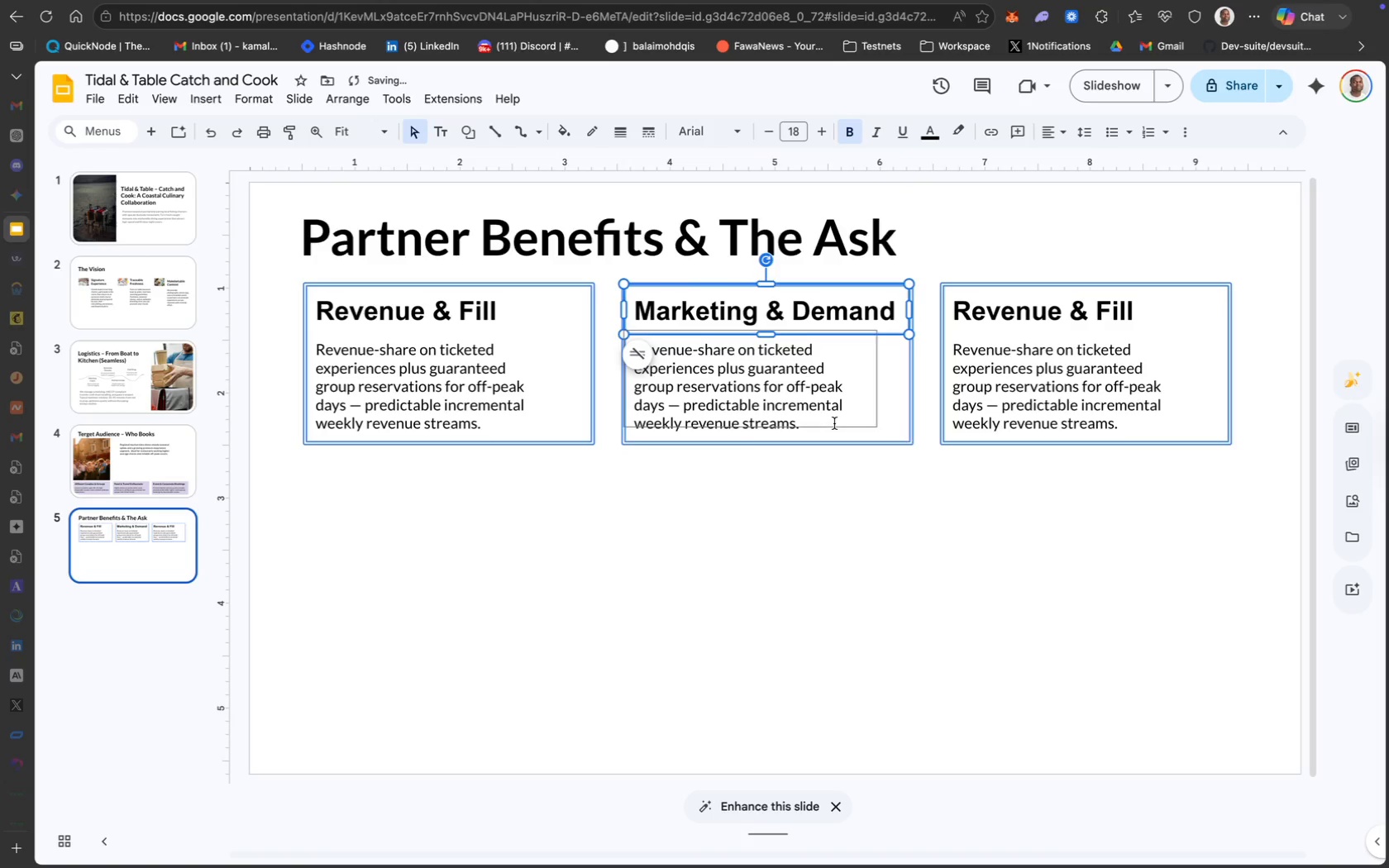 
left_click([859, 495])
 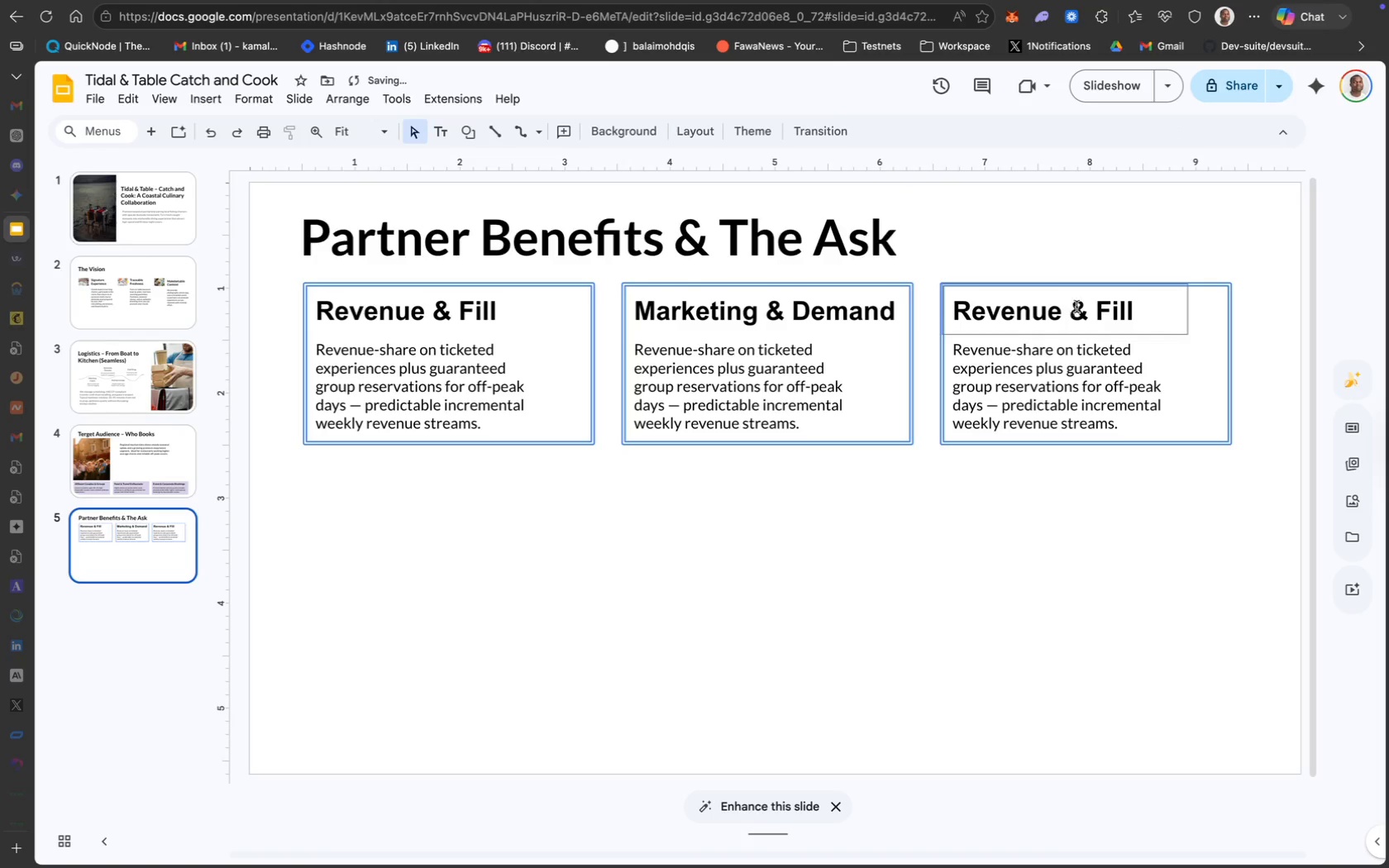 
double_click([1077, 307])
 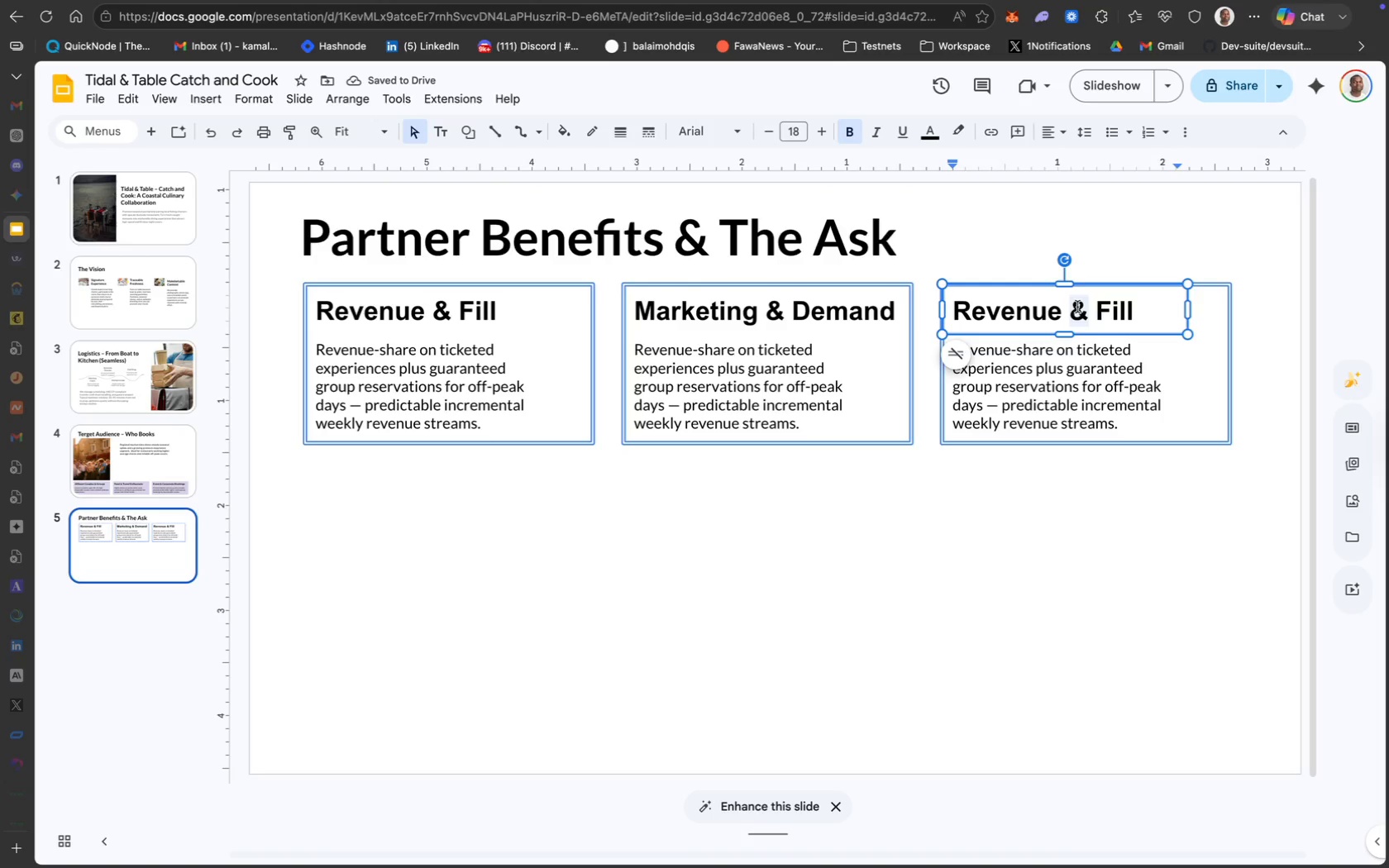 
key(Meta+A)
 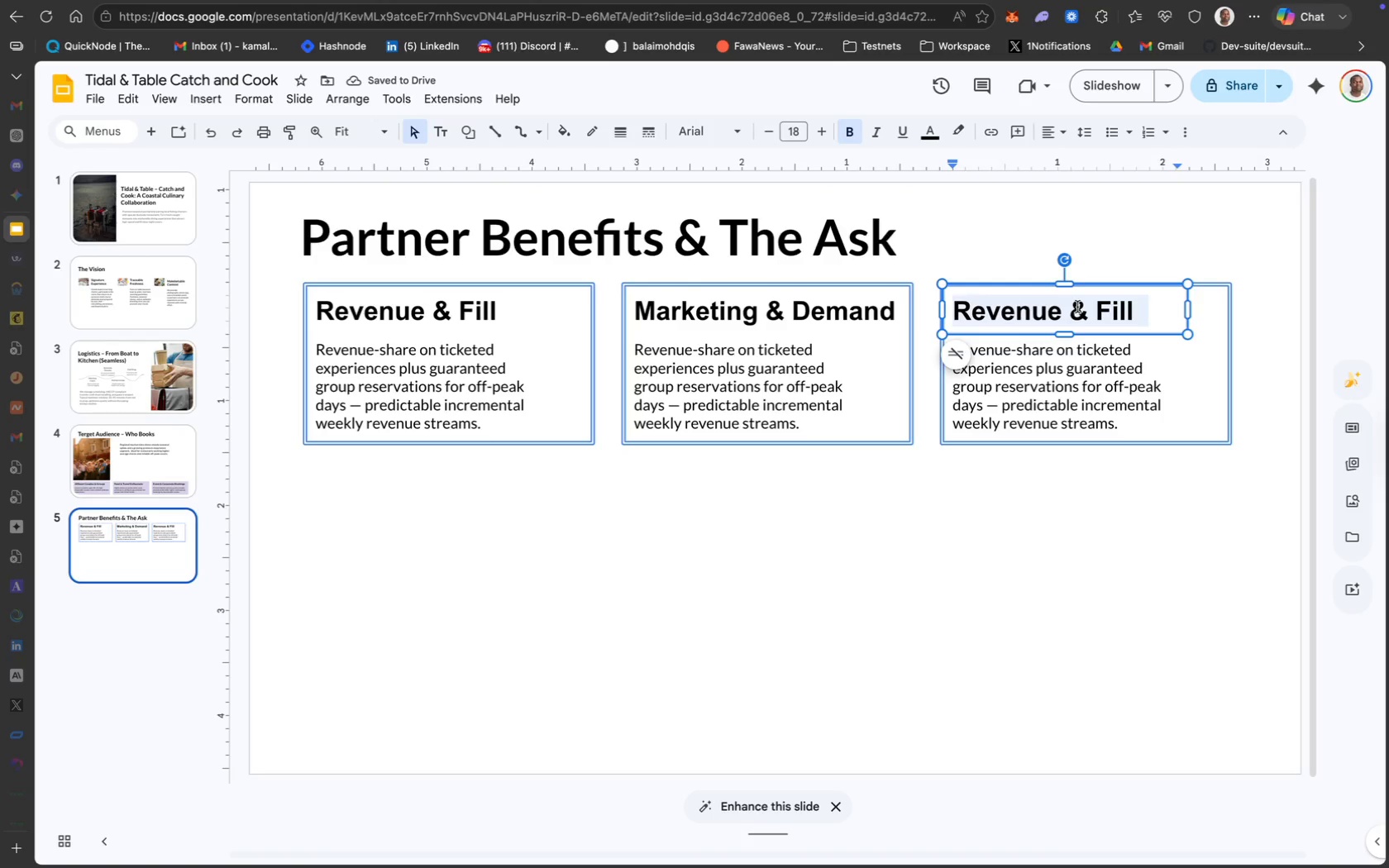 
type(Operational Ease)
 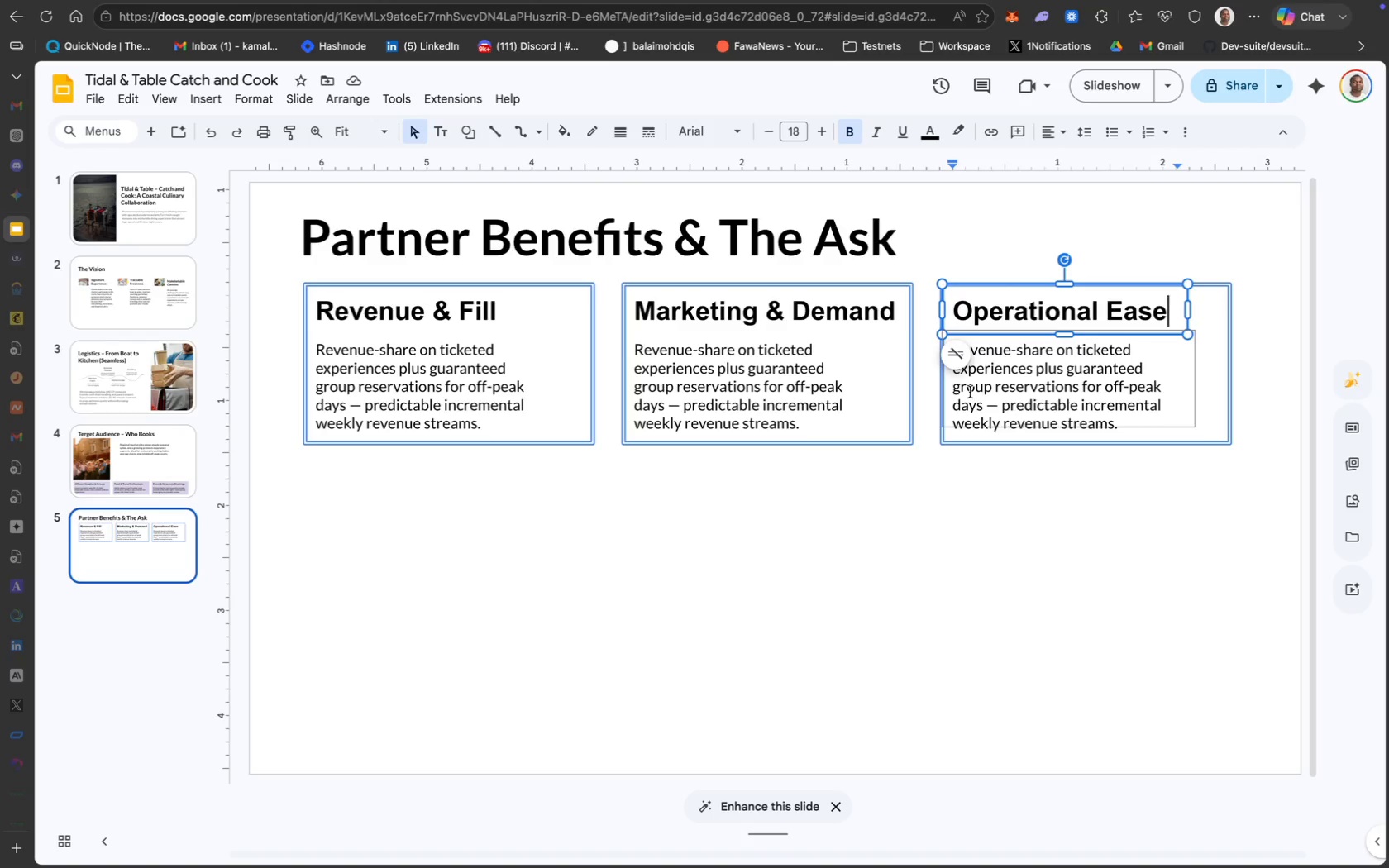 
wait(12.91)
 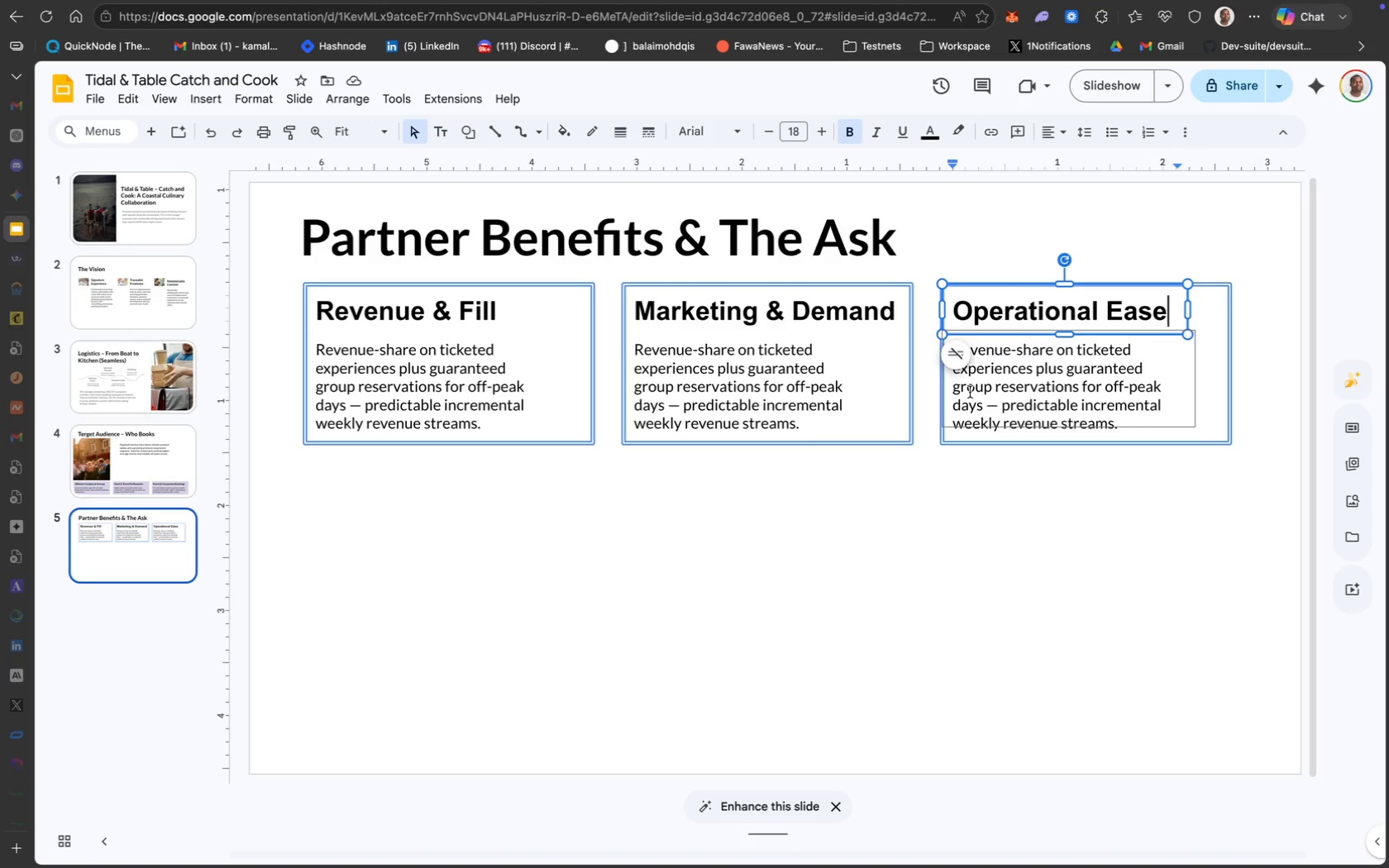 
double_click([823, 384])
 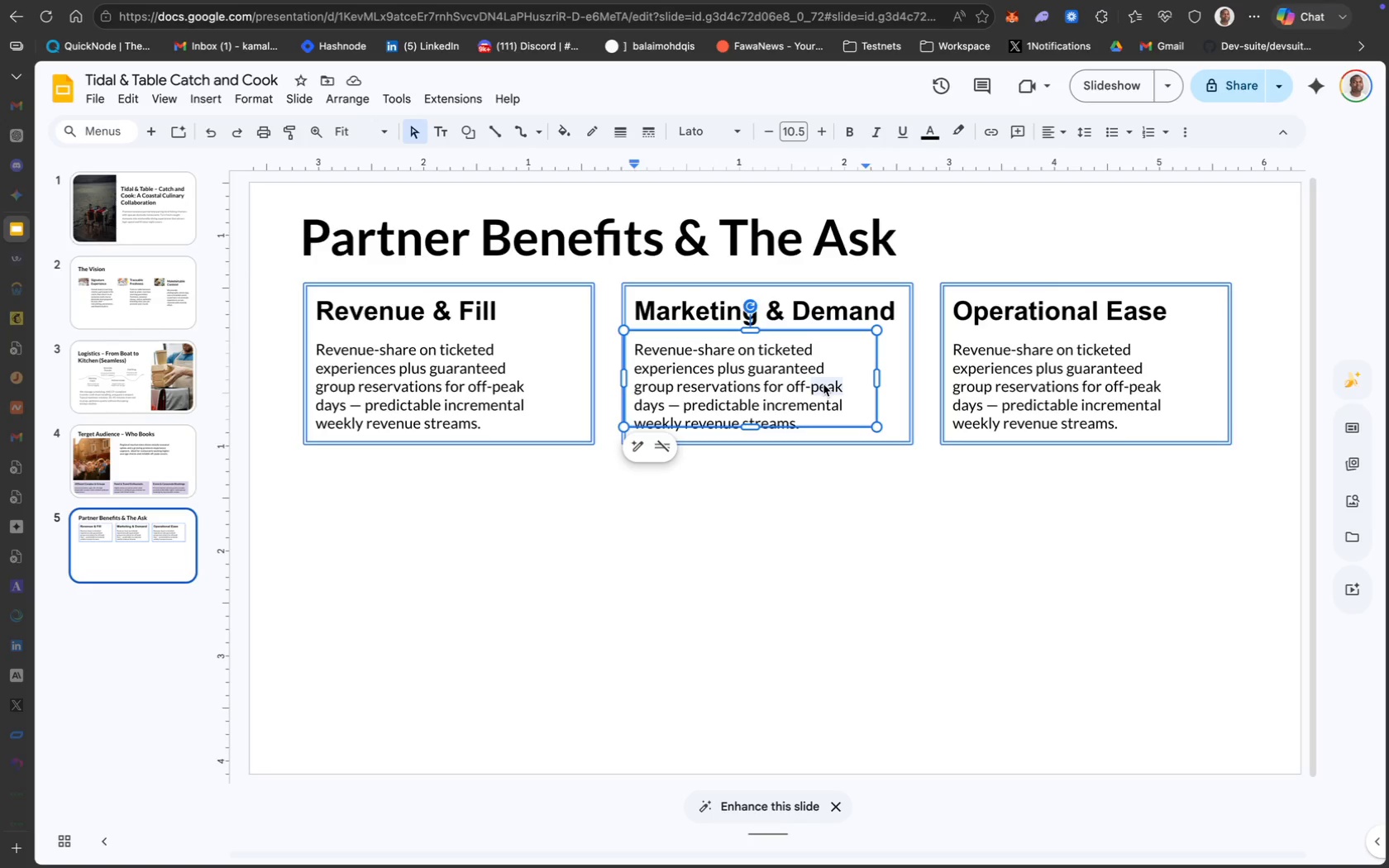 
wait(9.67)
 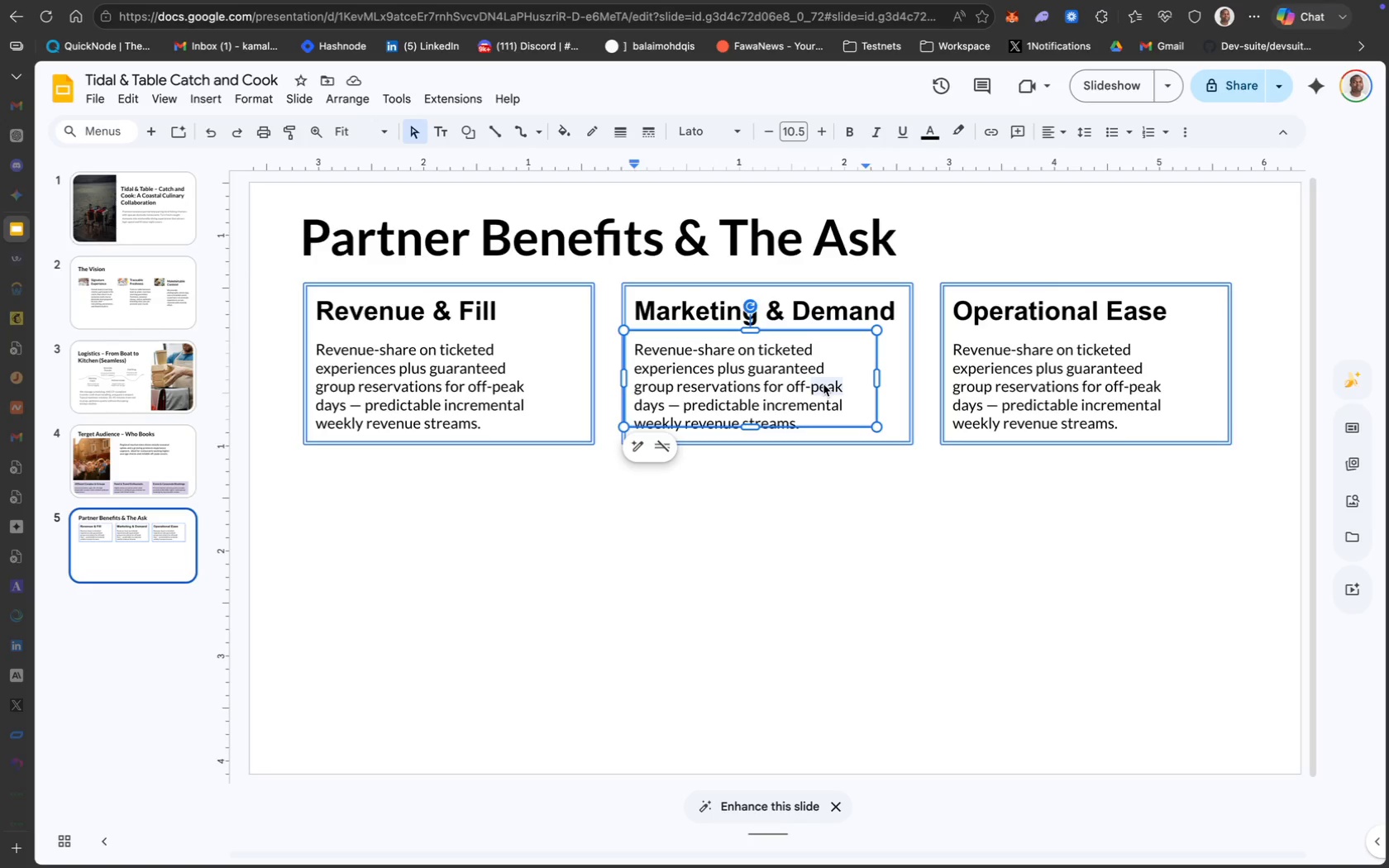 
key(Meta+CommandLeft)
 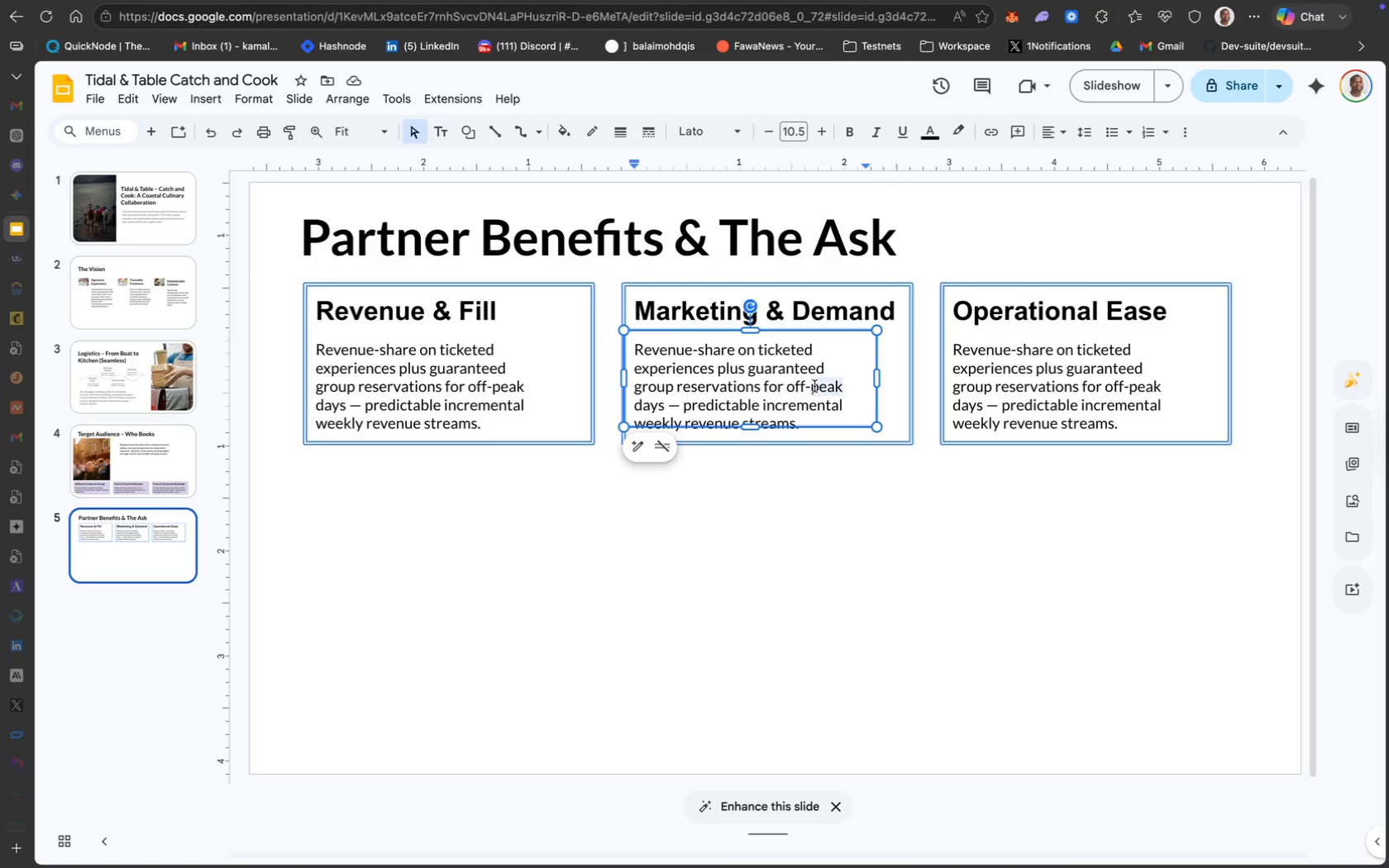 
left_click([814, 386])
 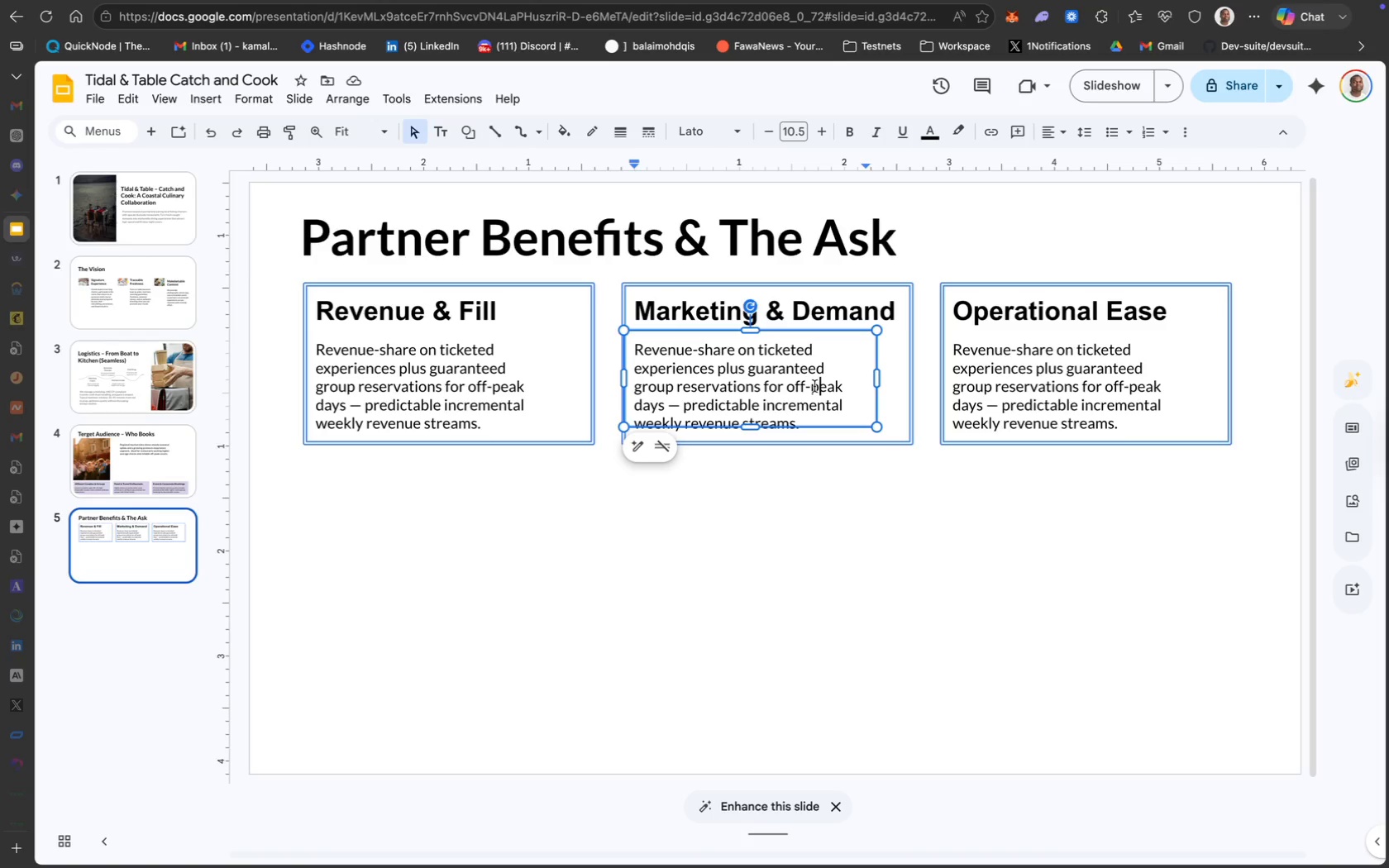 
key(Meta+CommandLeft)
 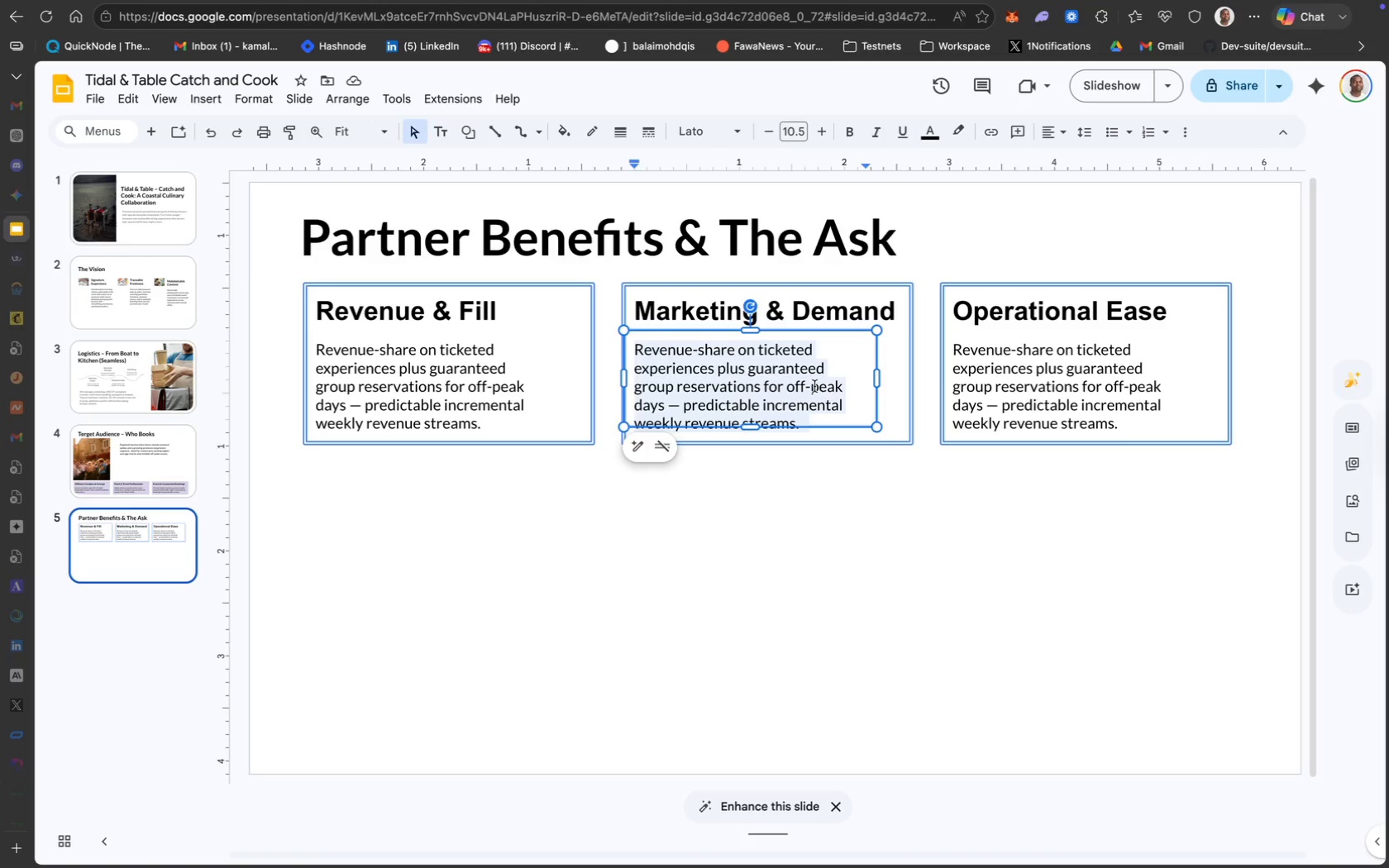 
key(Meta+A)
 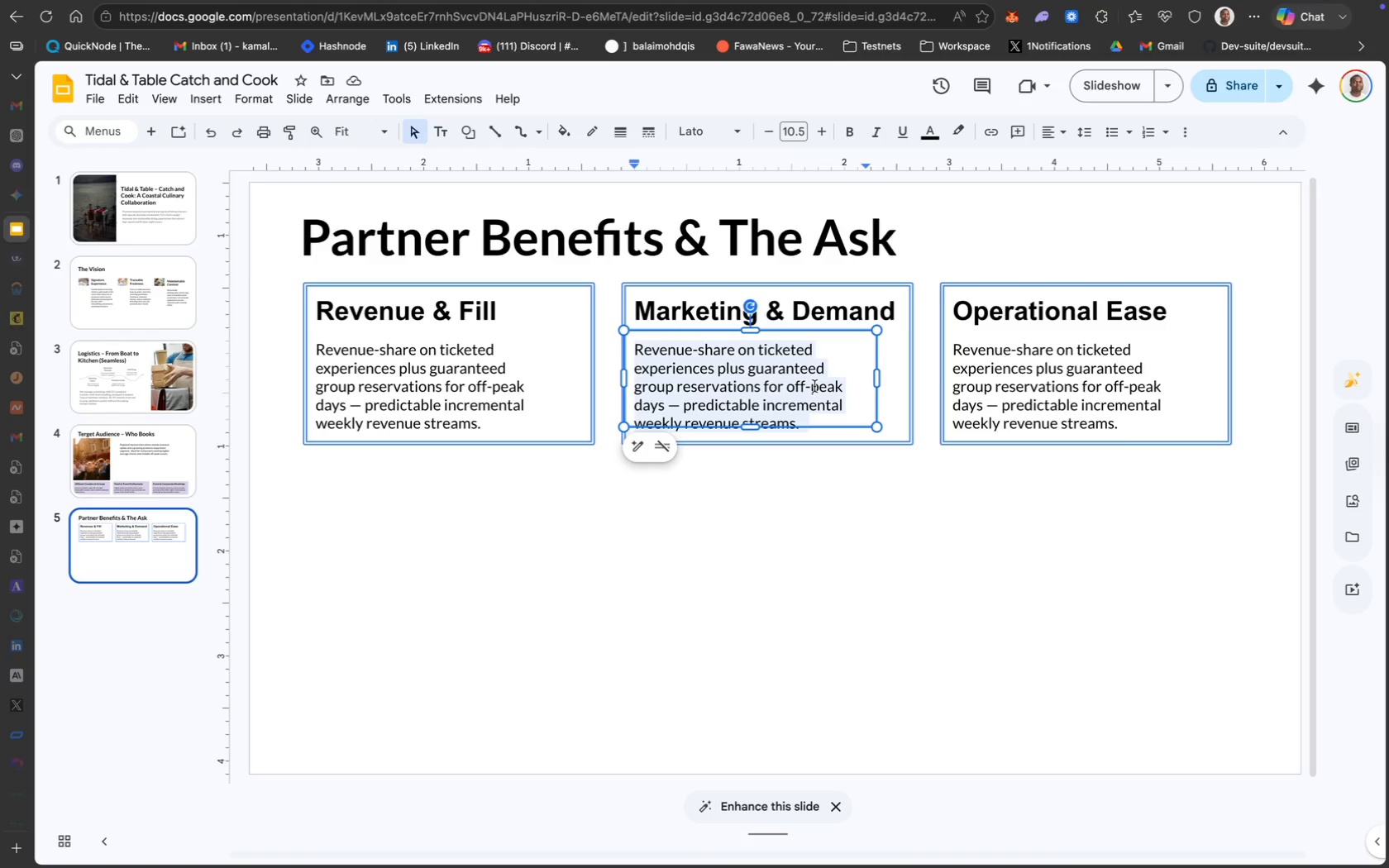 
key(Backspace)
 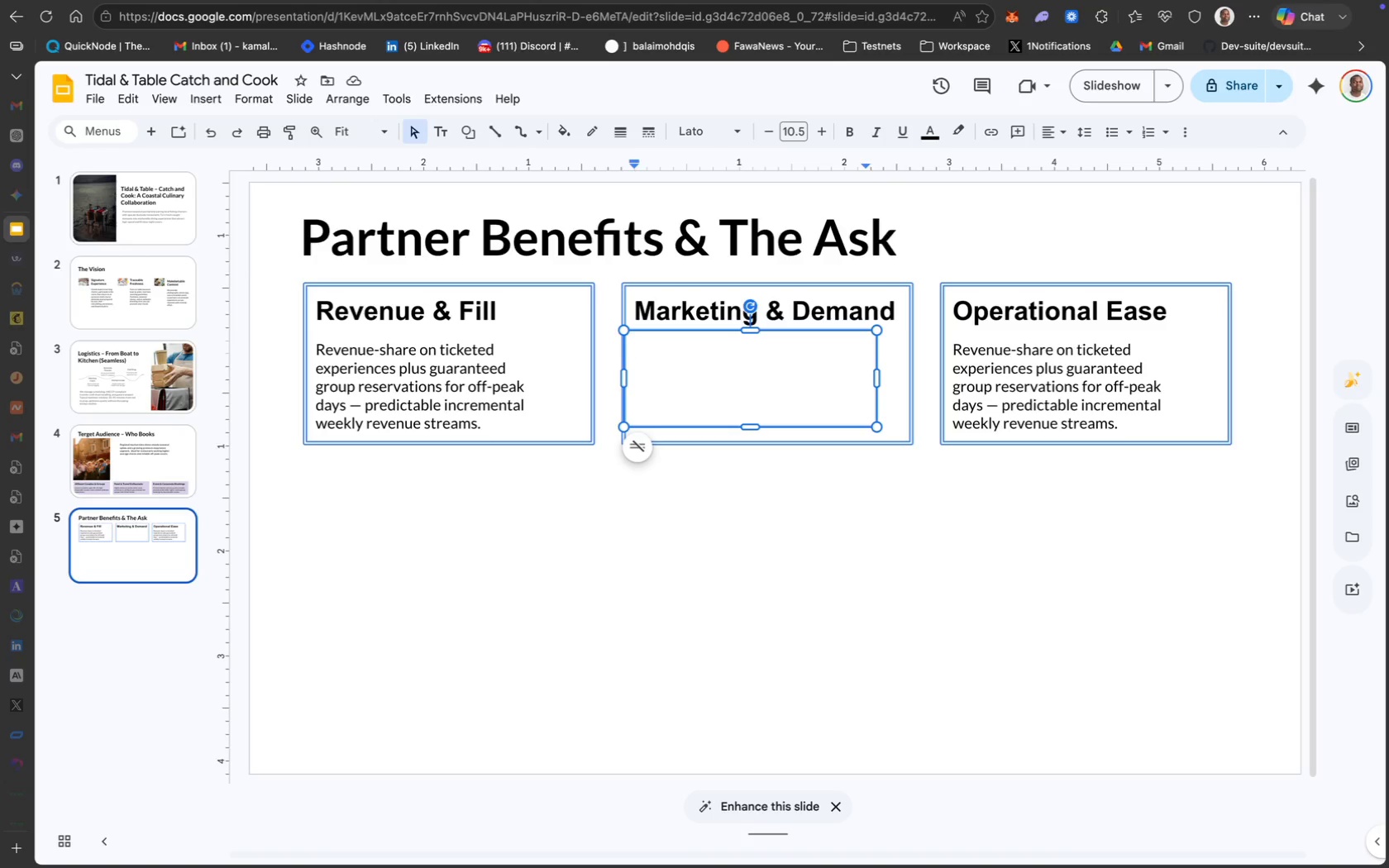 
wait(12.7)
 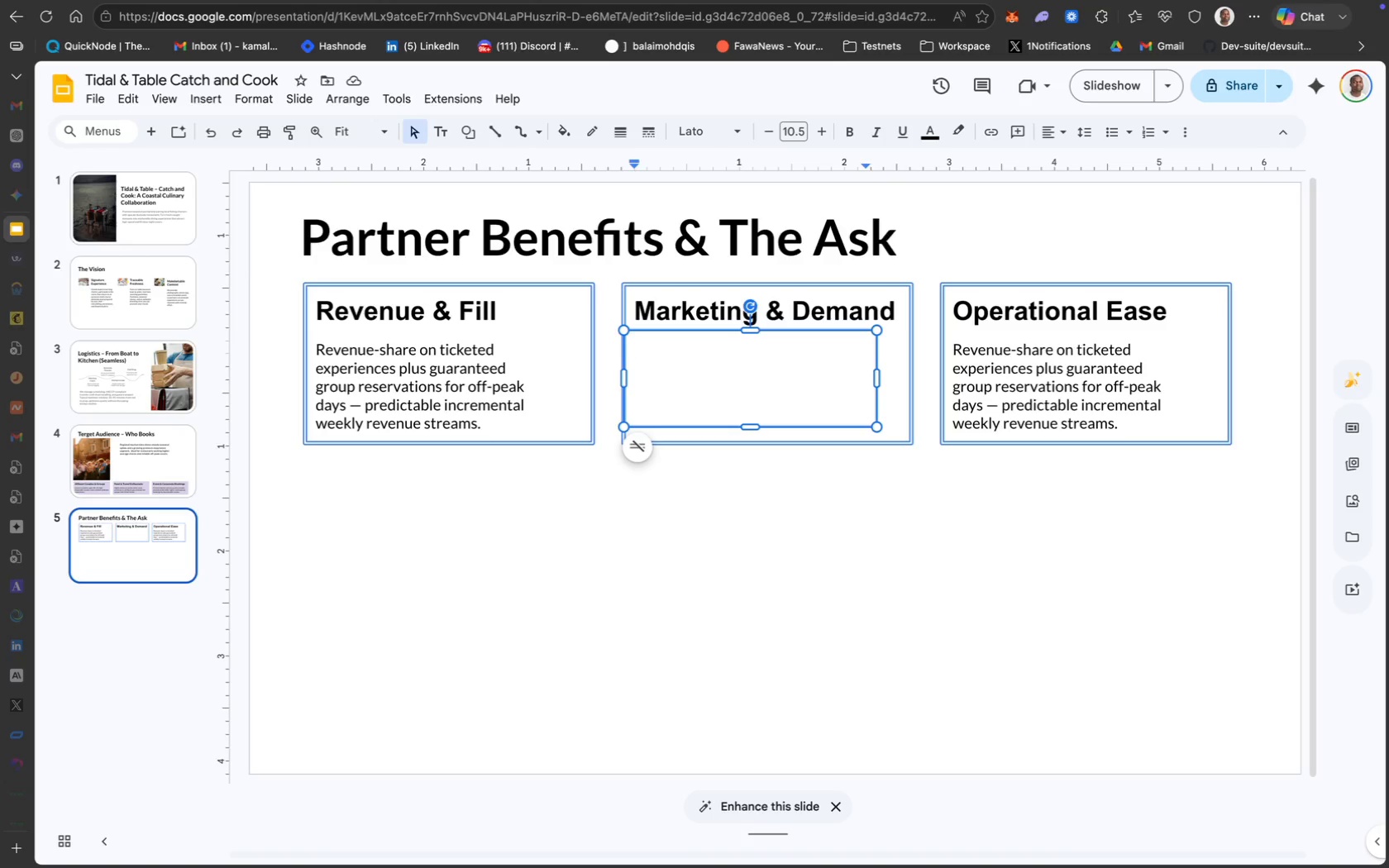 
left_click_drag(start_coordinate=[852, 765], to_coordinate=[720, 737])
 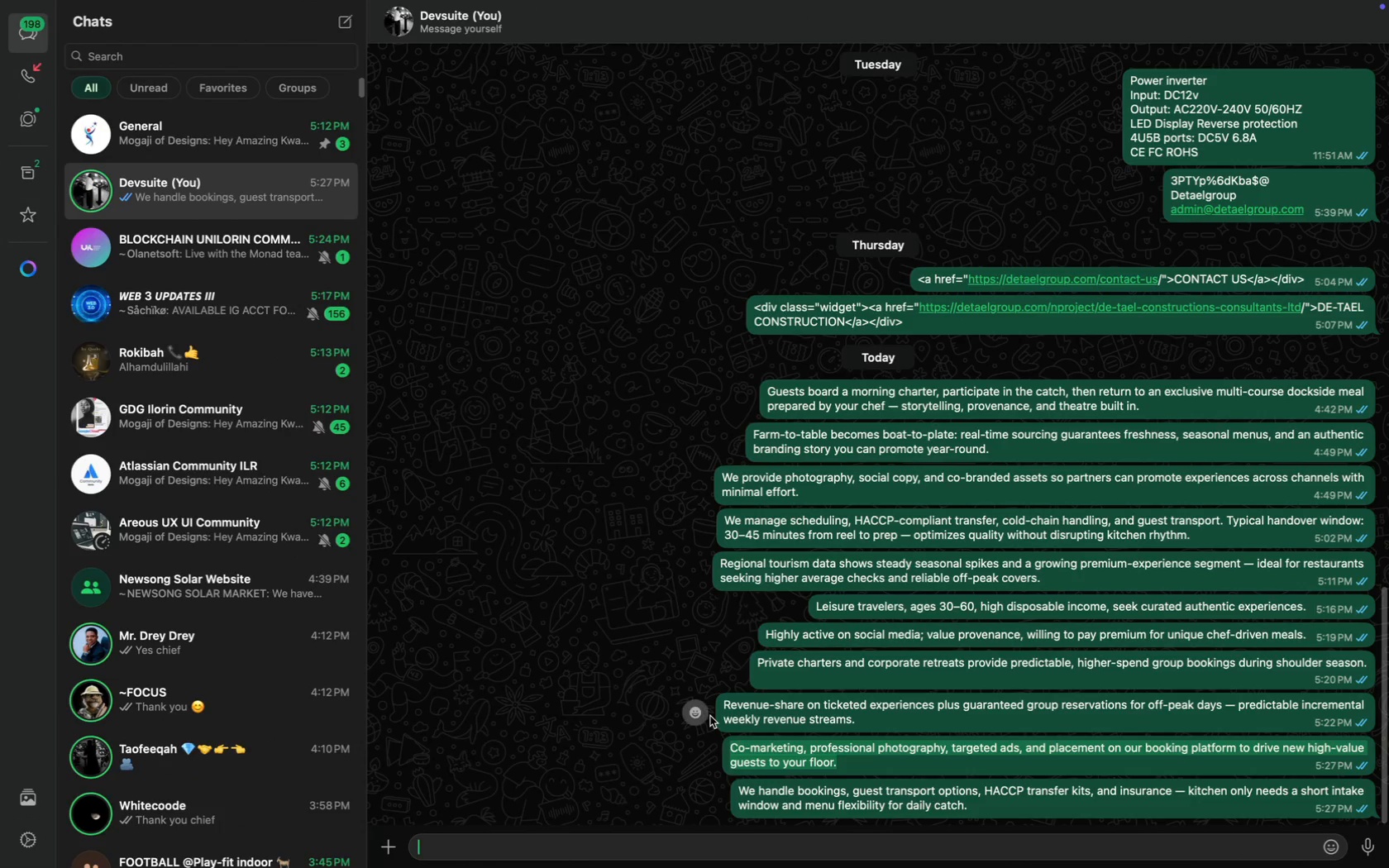 
key(Meta+CommandLeft)
 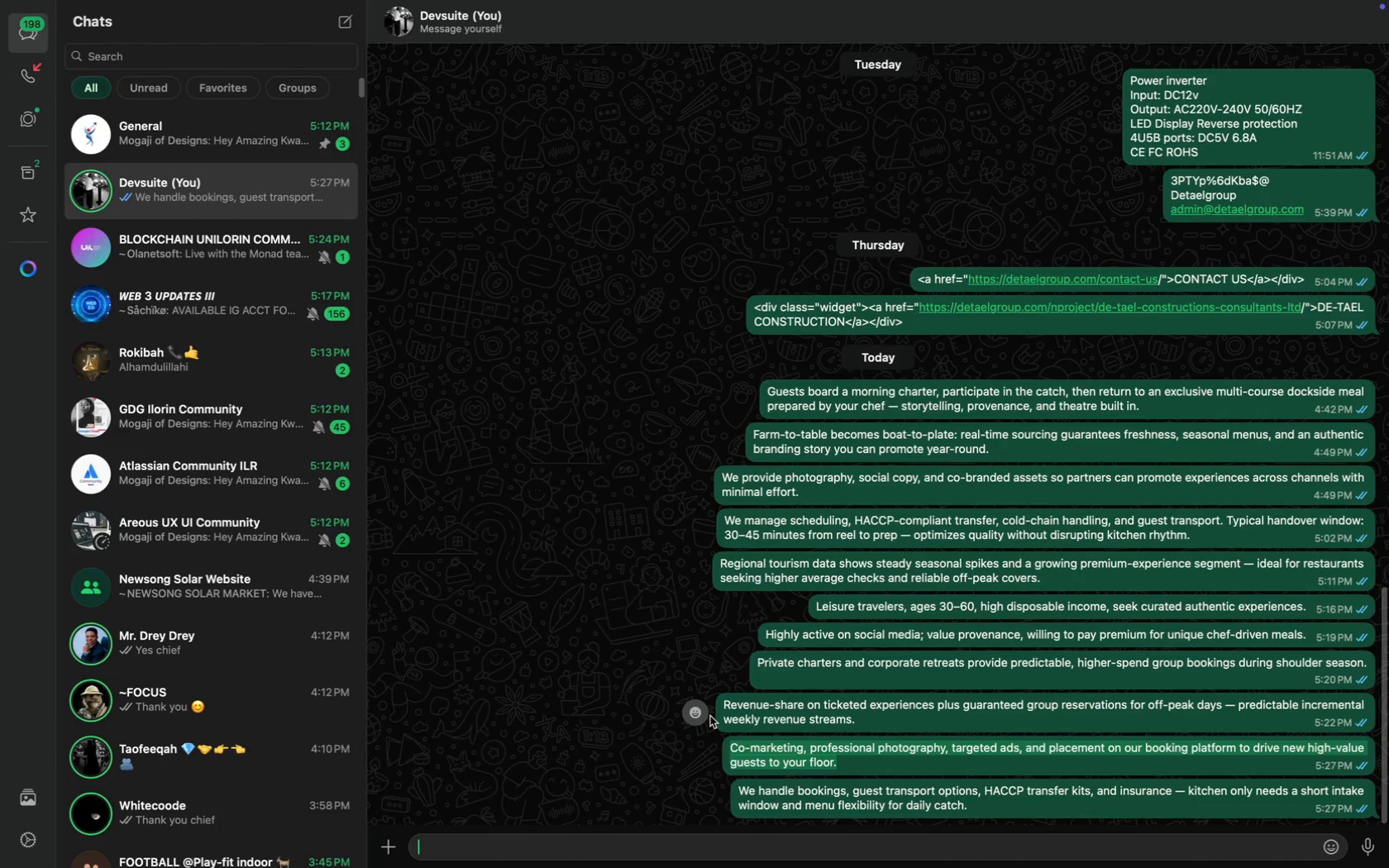 
key(Meta+C)